 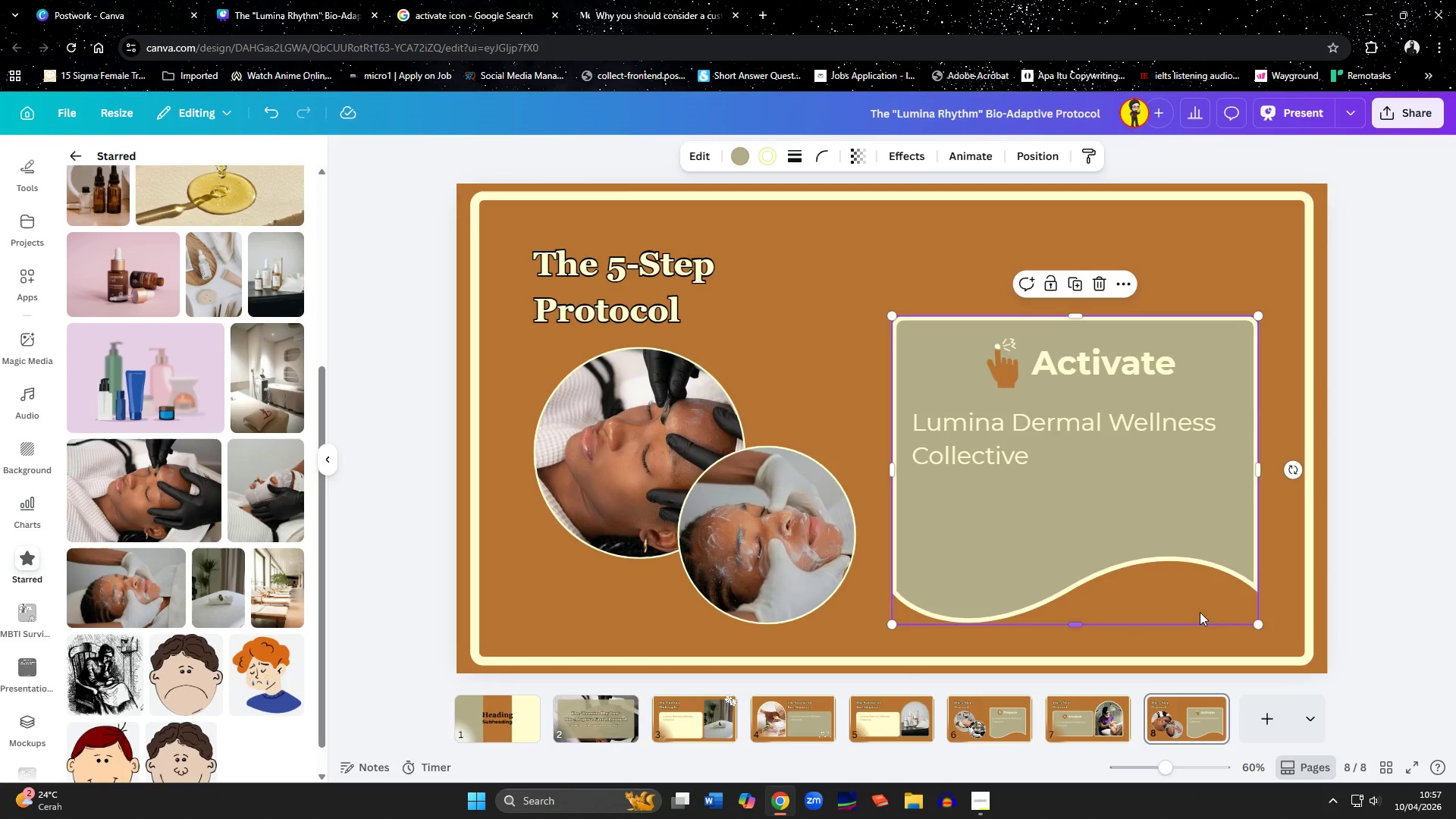 
left_click([1401, 612])
 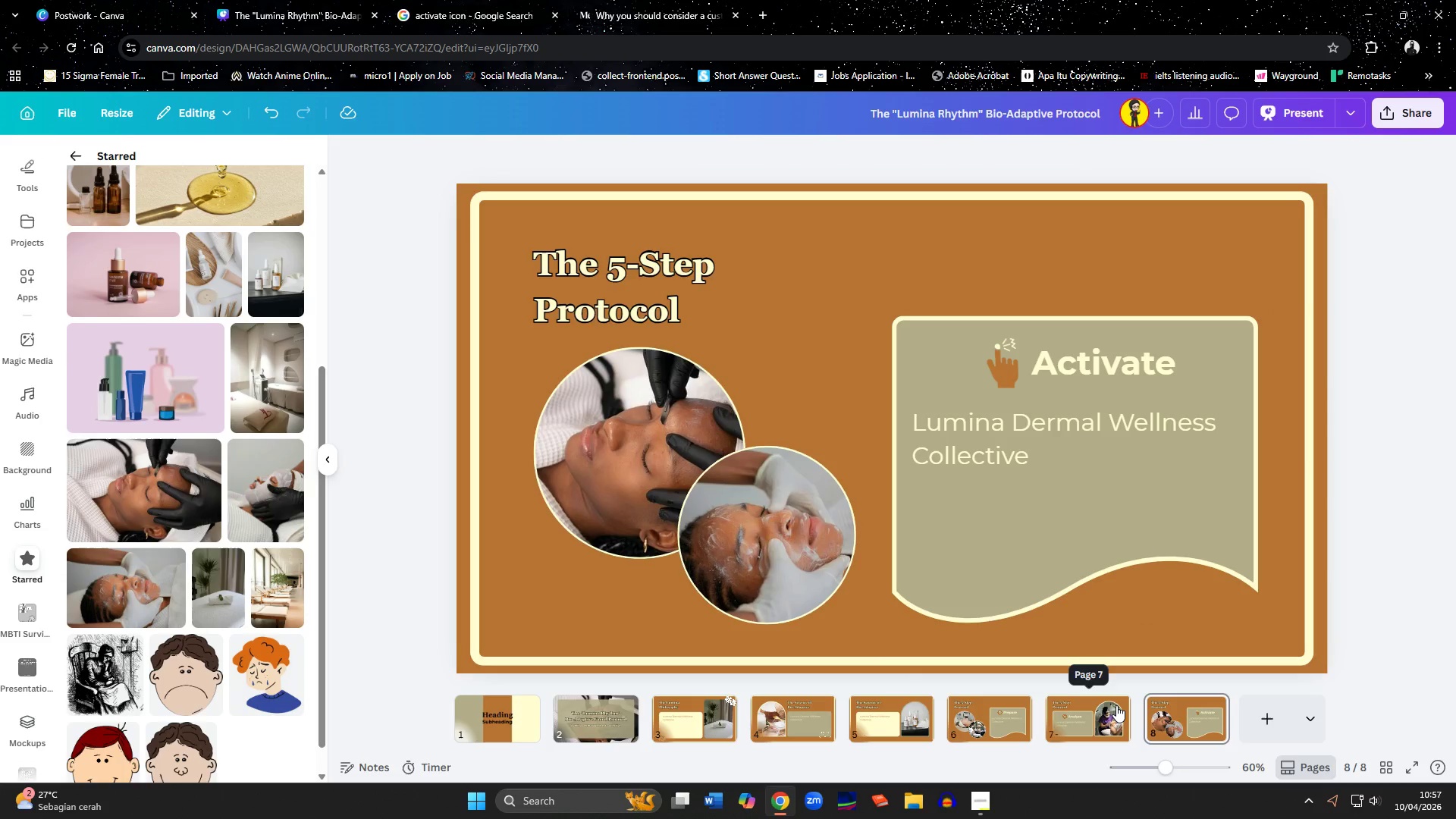 
left_click([1116, 705])
 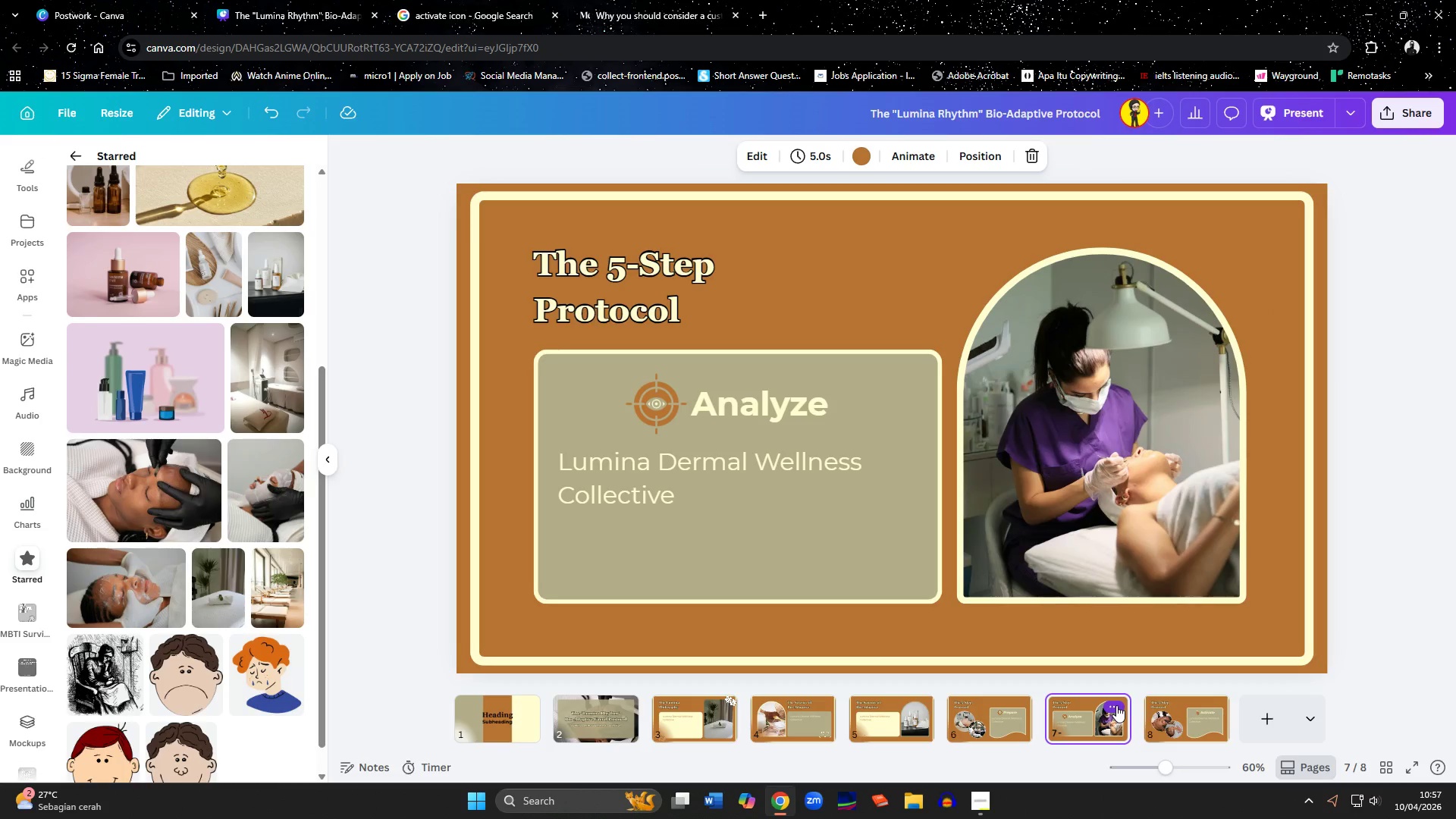 
left_click([1116, 705])
 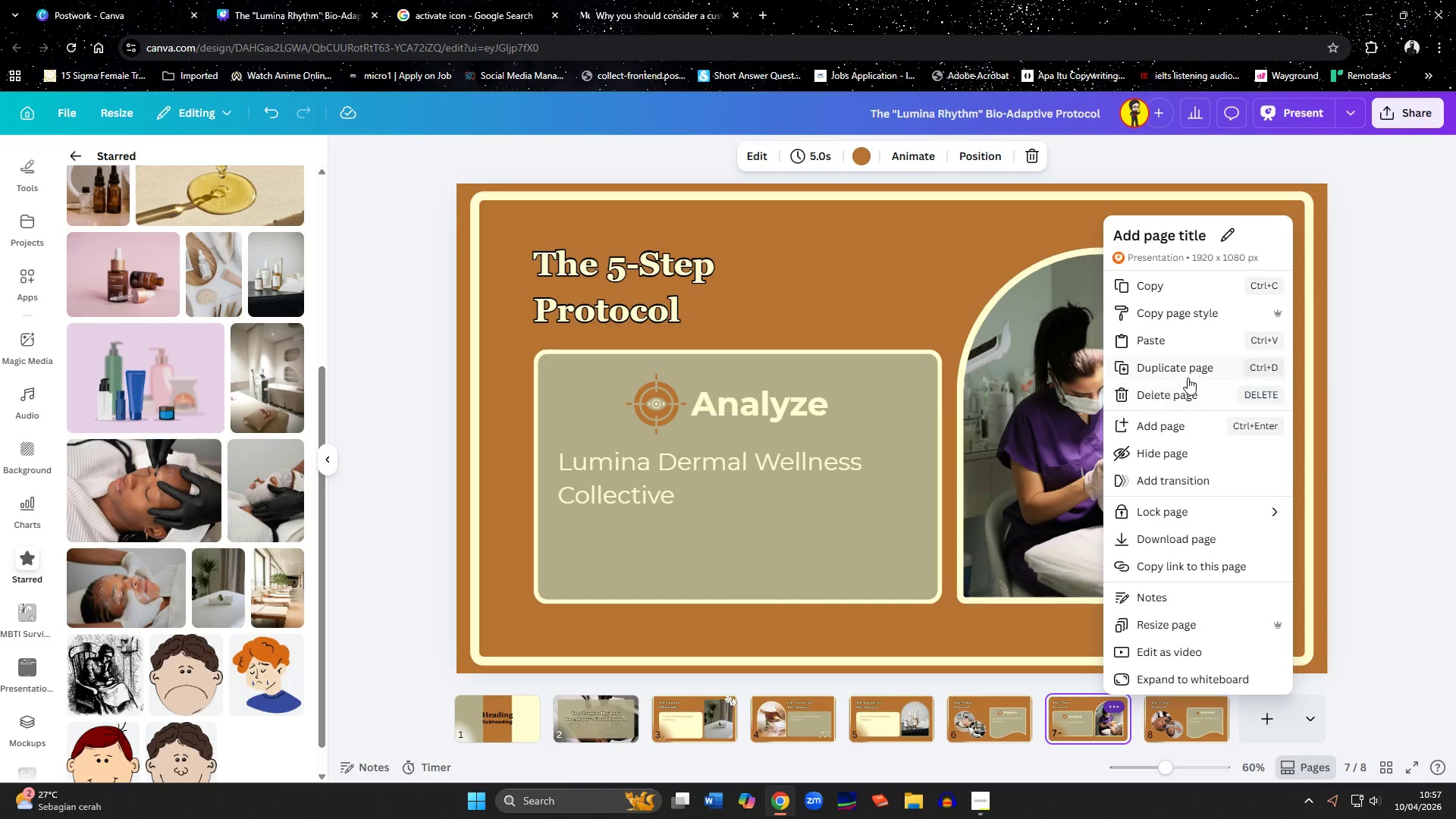 
left_click([1188, 378])
 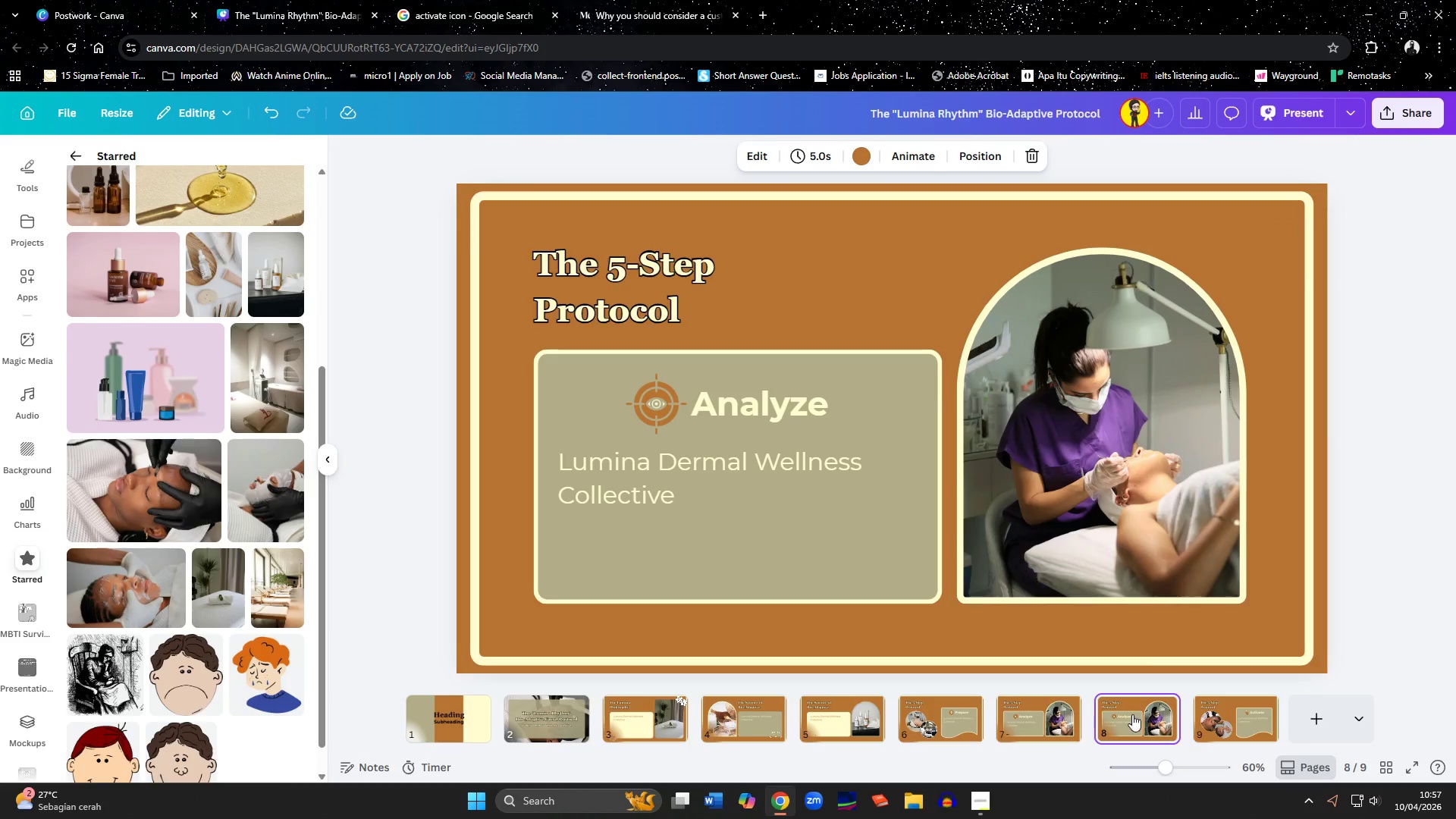 
left_click_drag(start_coordinate=[1132, 714], to_coordinate=[1296, 704])
 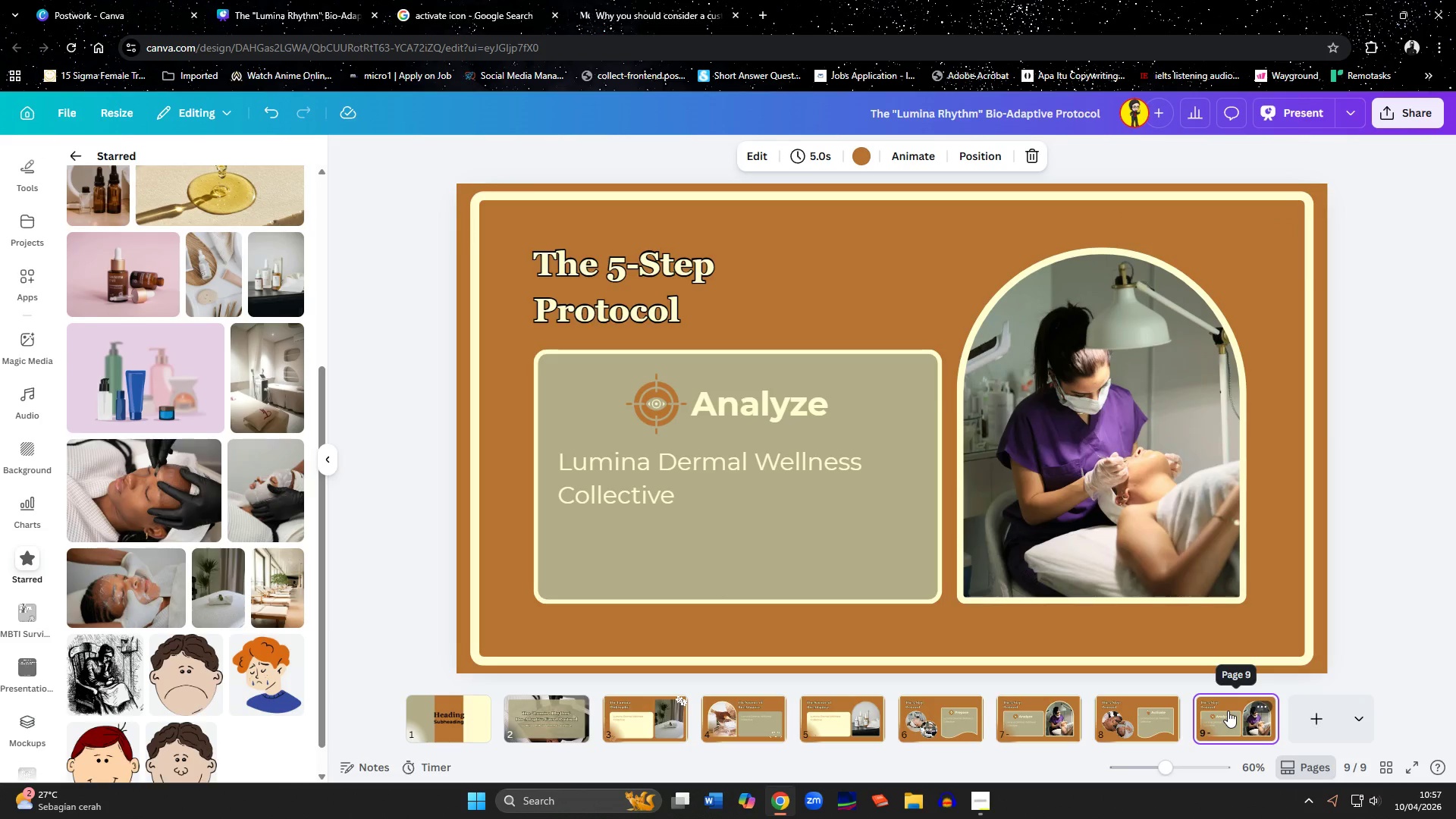 
left_click([1228, 711])
 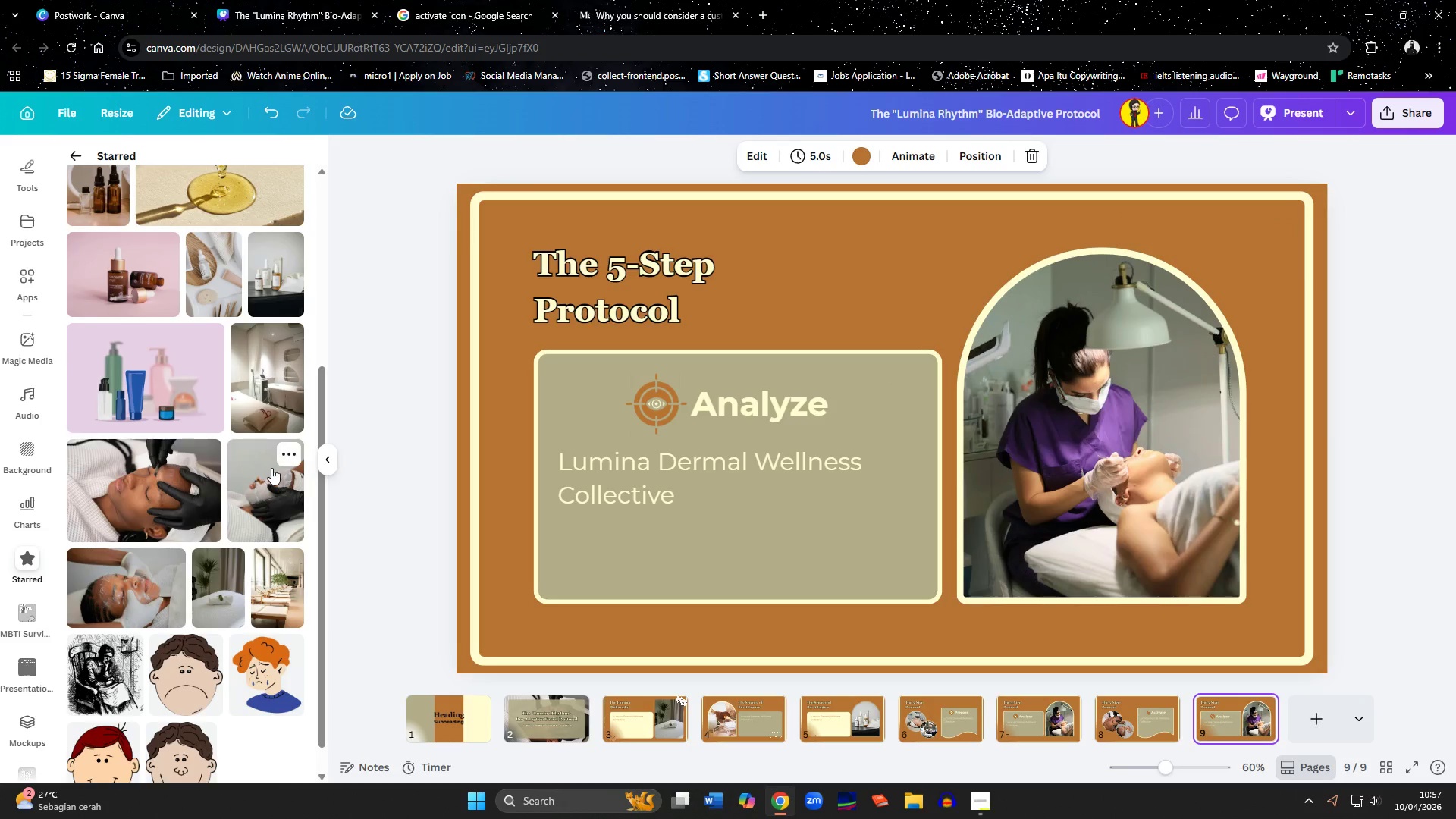 
scroll: coordinate [152, 443], scroll_direction: up, amount: 6.0
 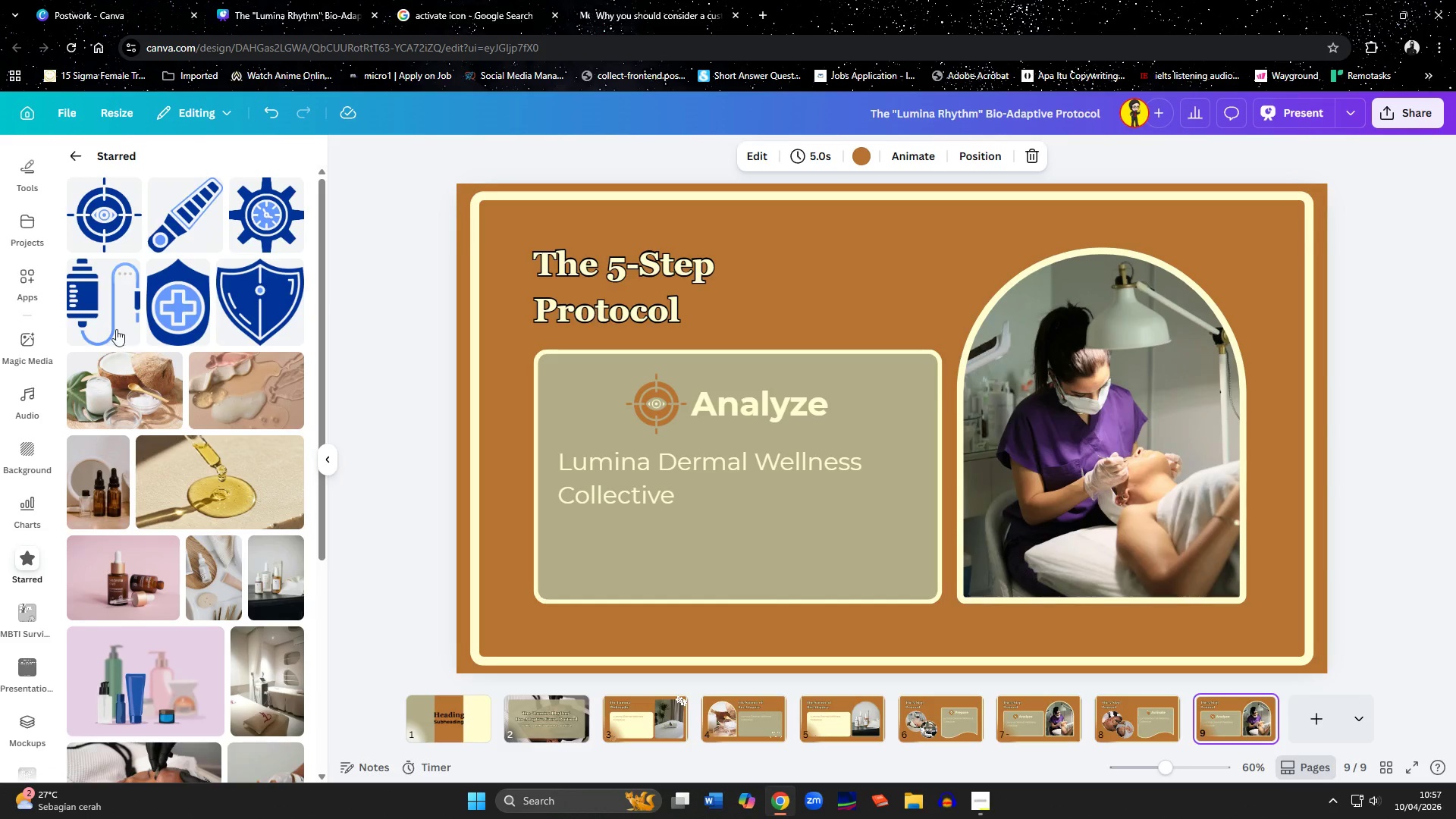 
left_click([108, 318])
 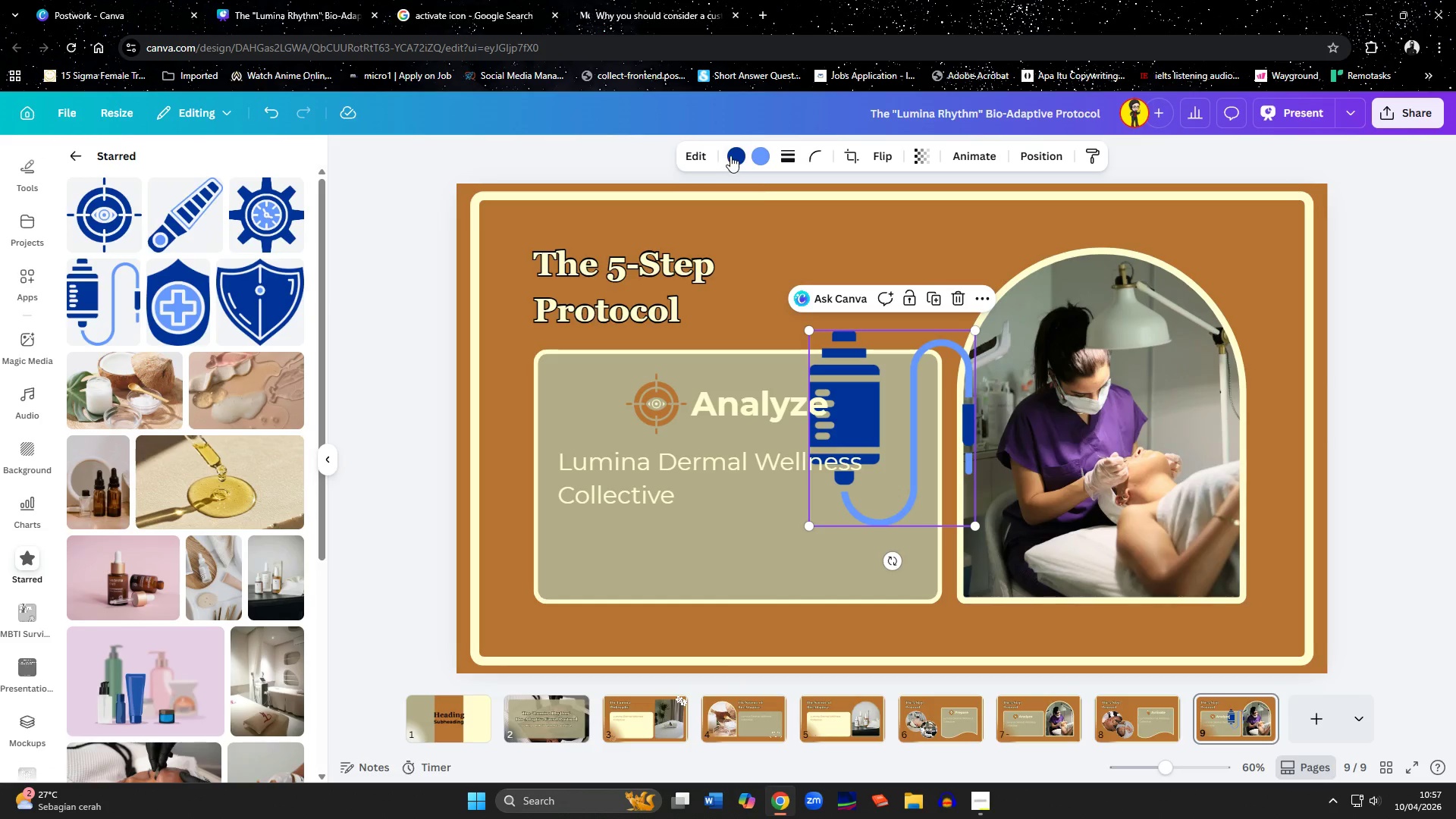 
left_click([733, 154])
 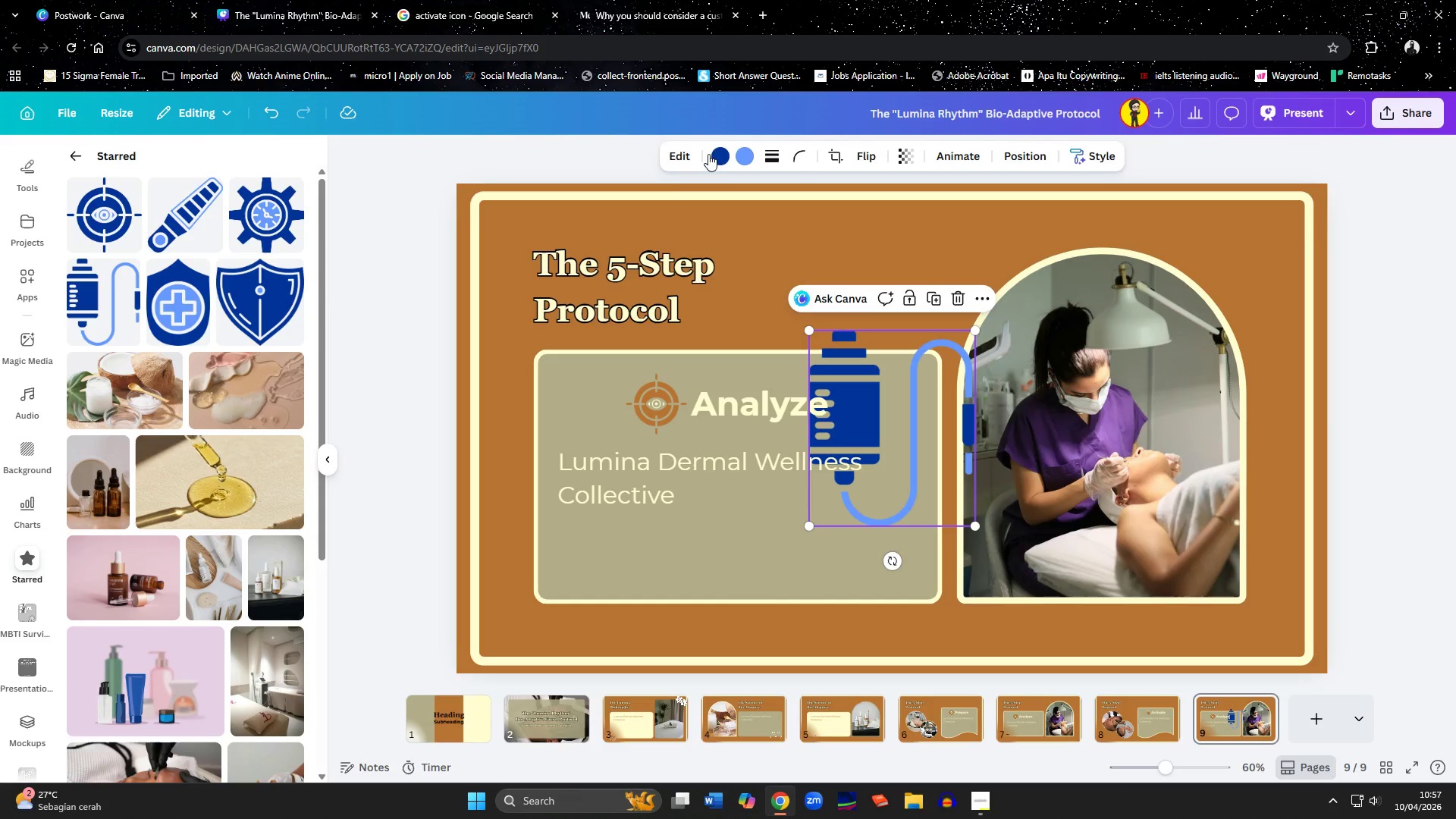 
left_click([719, 154])
 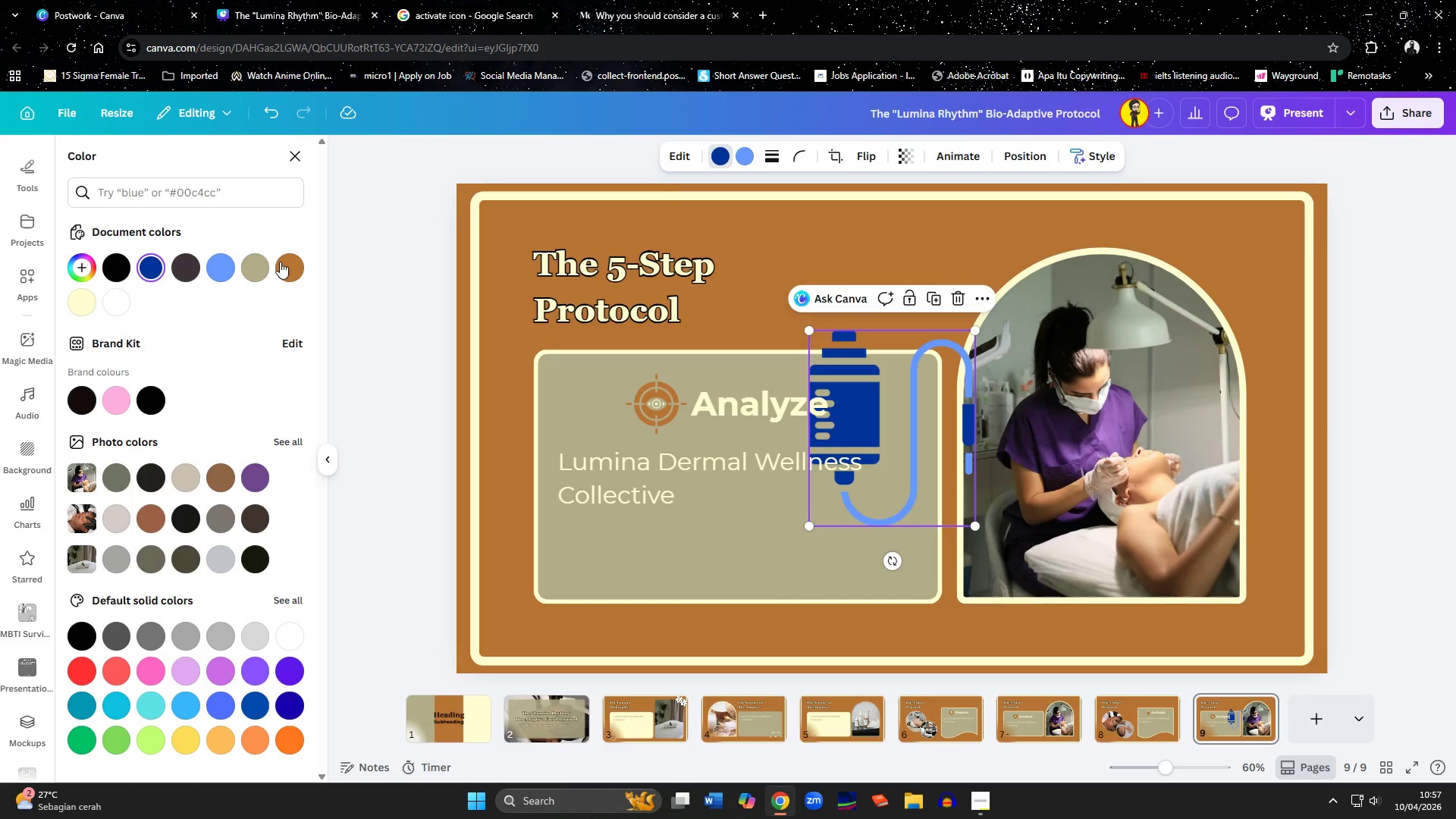 
left_click([287, 266])
 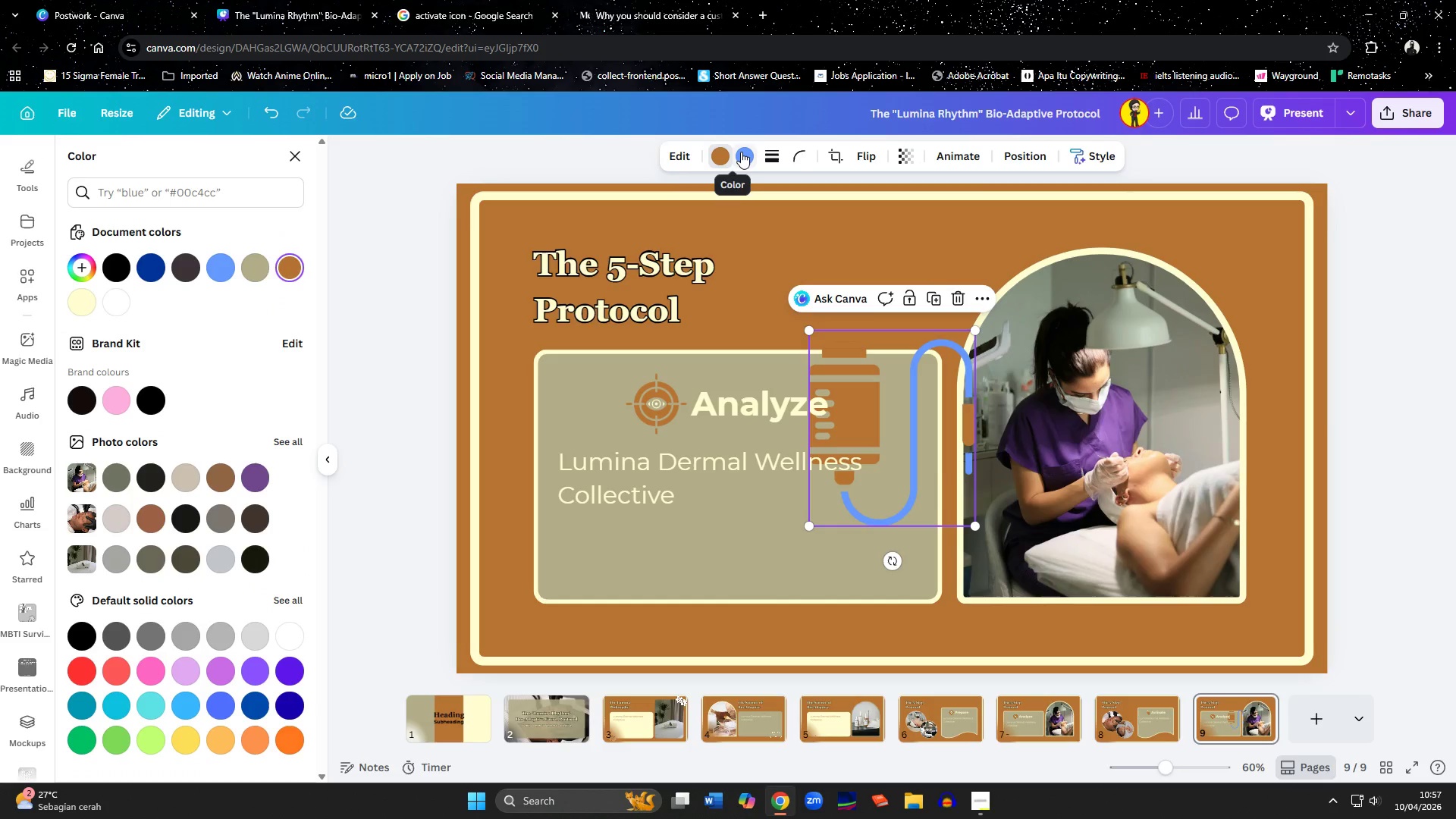 
left_click([741, 152])
 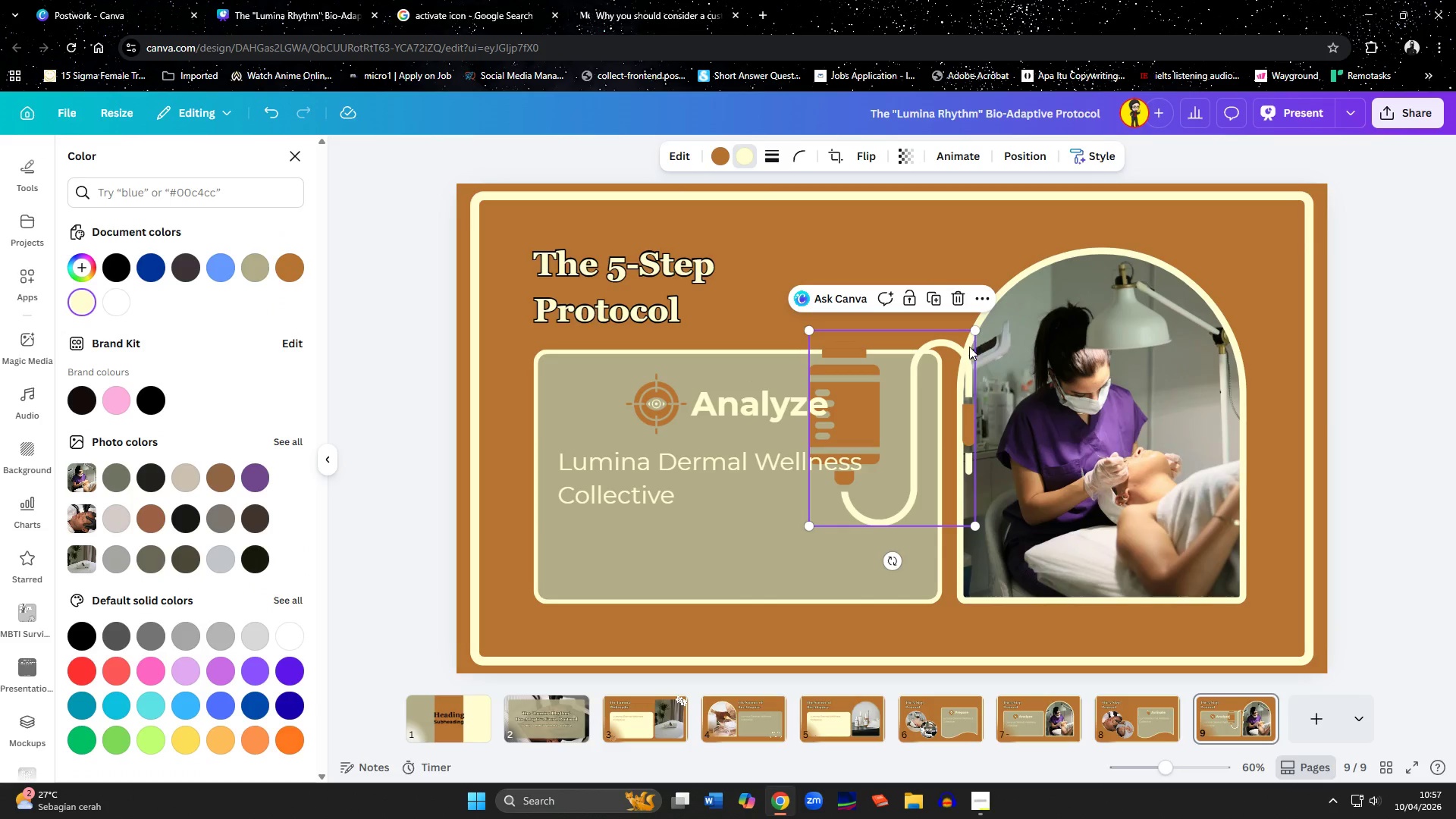 
left_click_drag(start_coordinate=[976, 331], to_coordinate=[851, 449])
 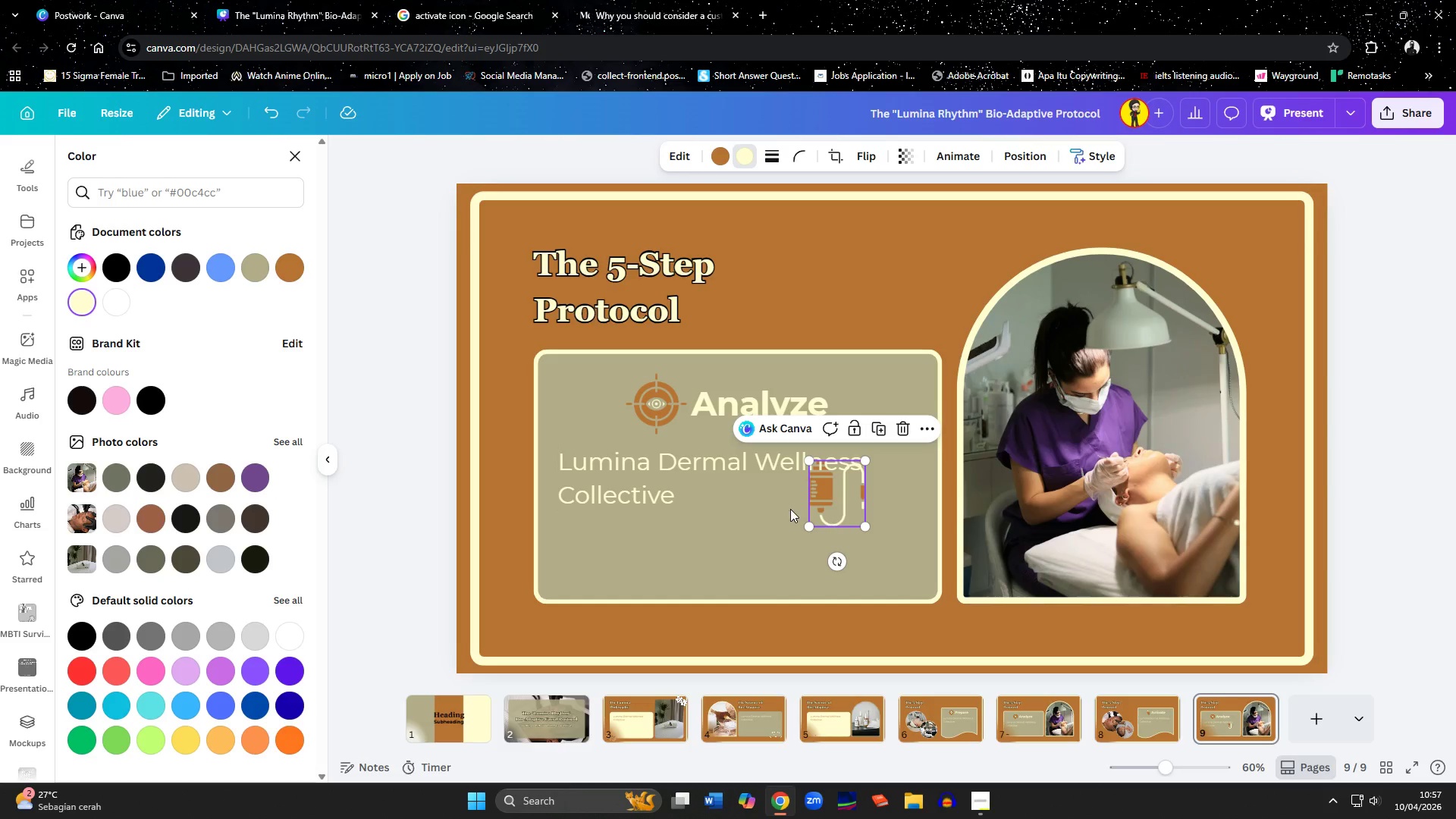 
left_click_drag(start_coordinate=[833, 524], to_coordinate=[661, 439])
 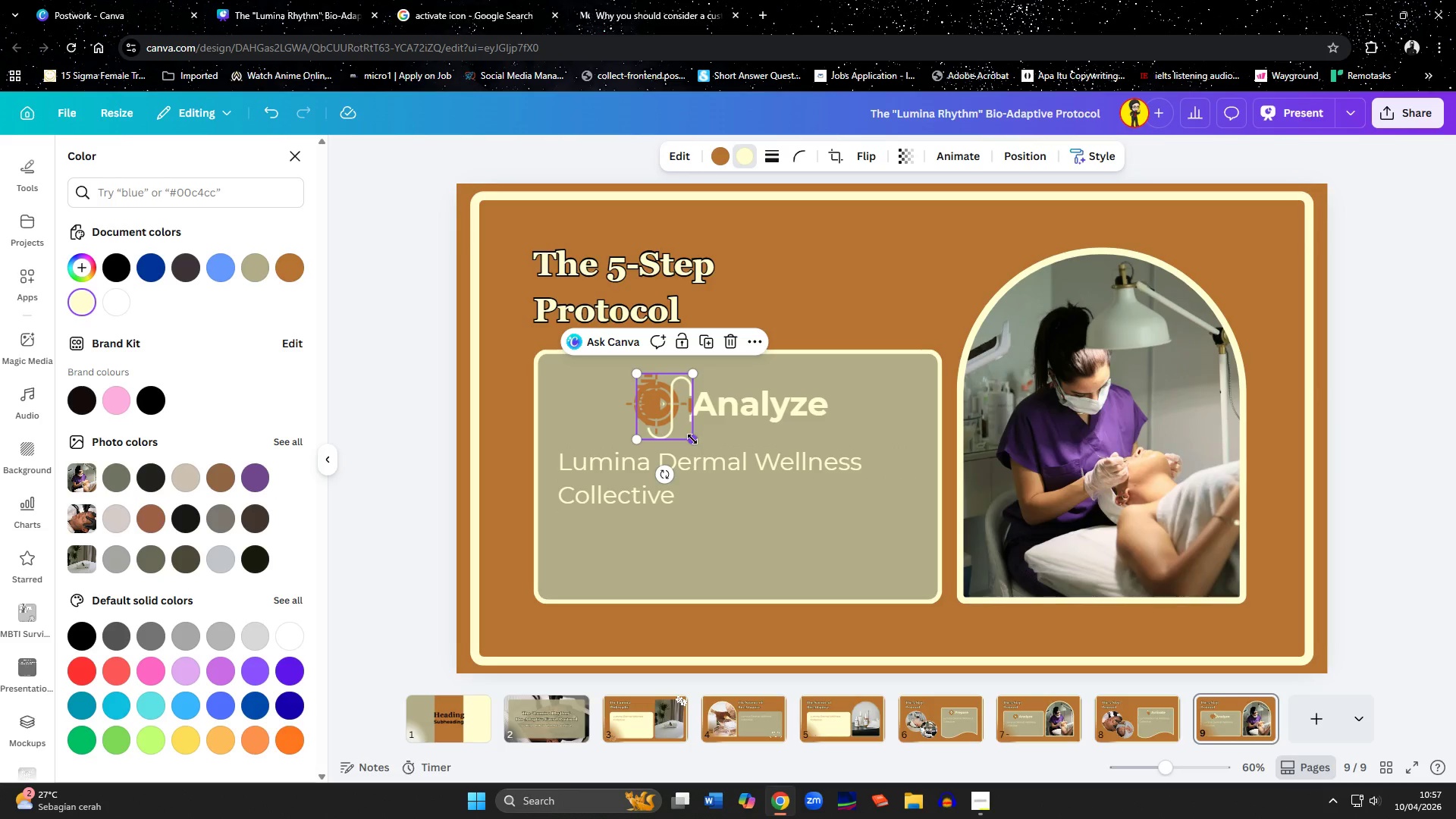 
left_click_drag(start_coordinate=[694, 439], to_coordinate=[689, 436])
 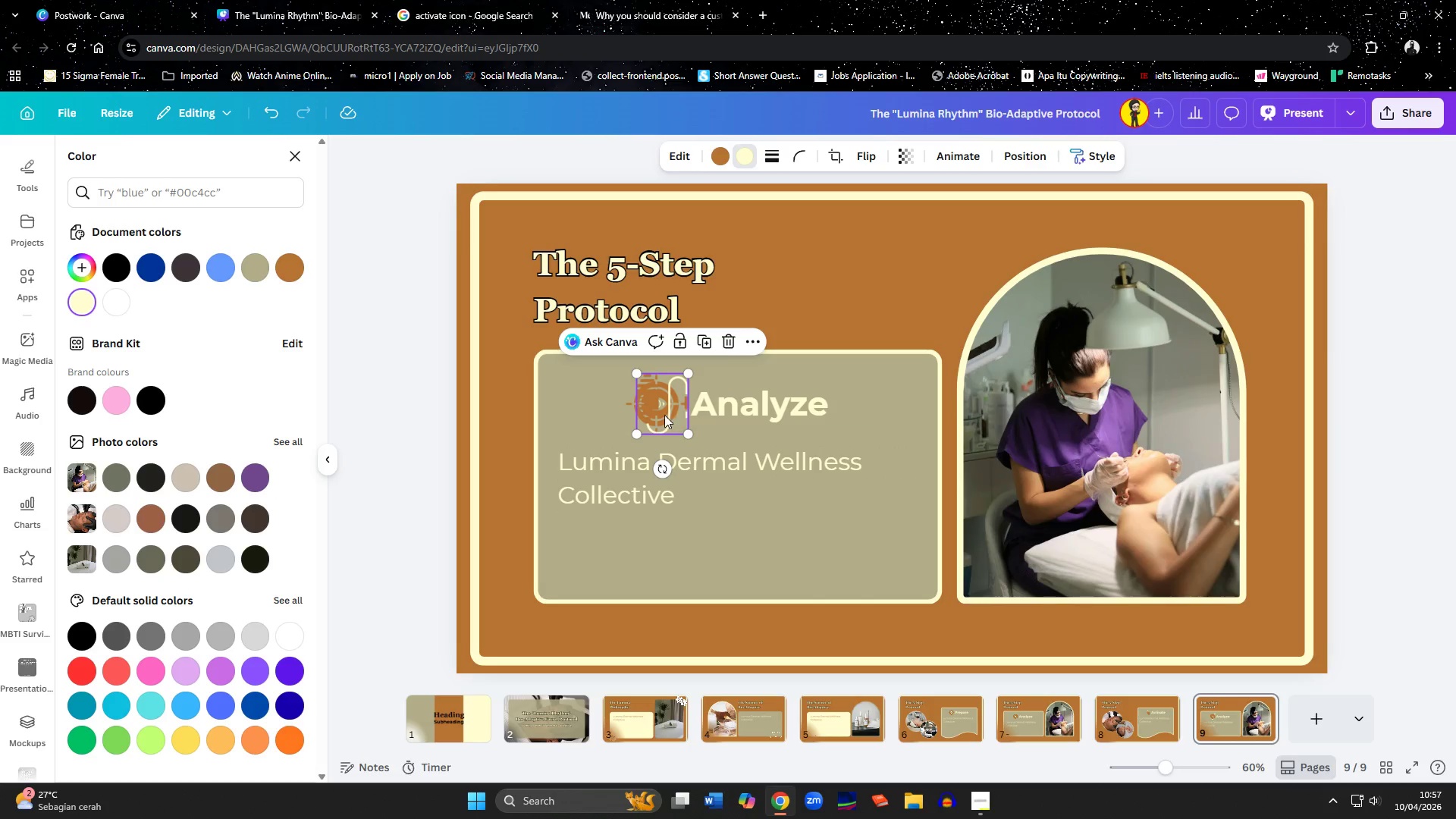 
left_click_drag(start_coordinate=[668, 415], to_coordinate=[664, 415])
 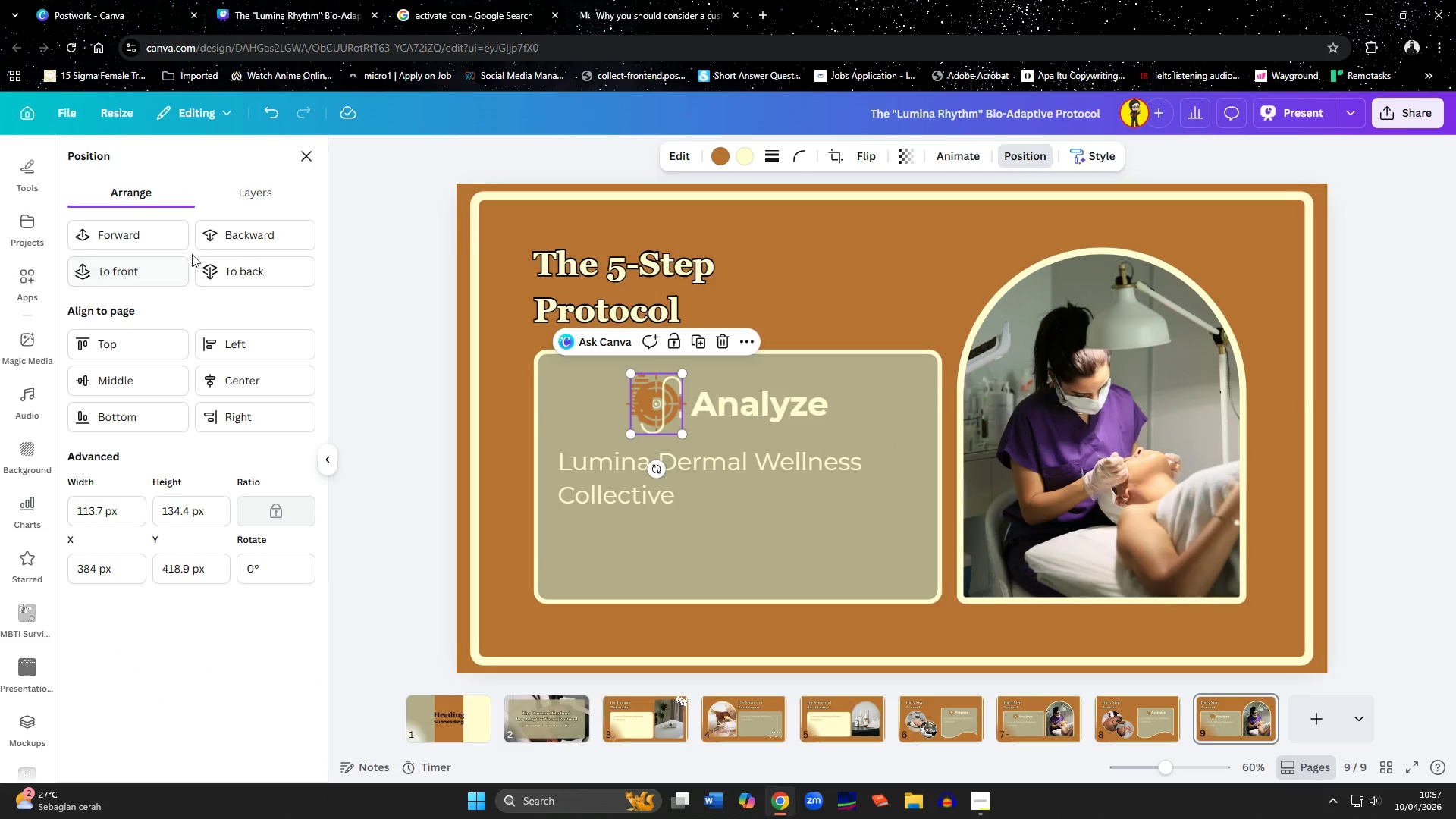 
left_click([228, 241])
 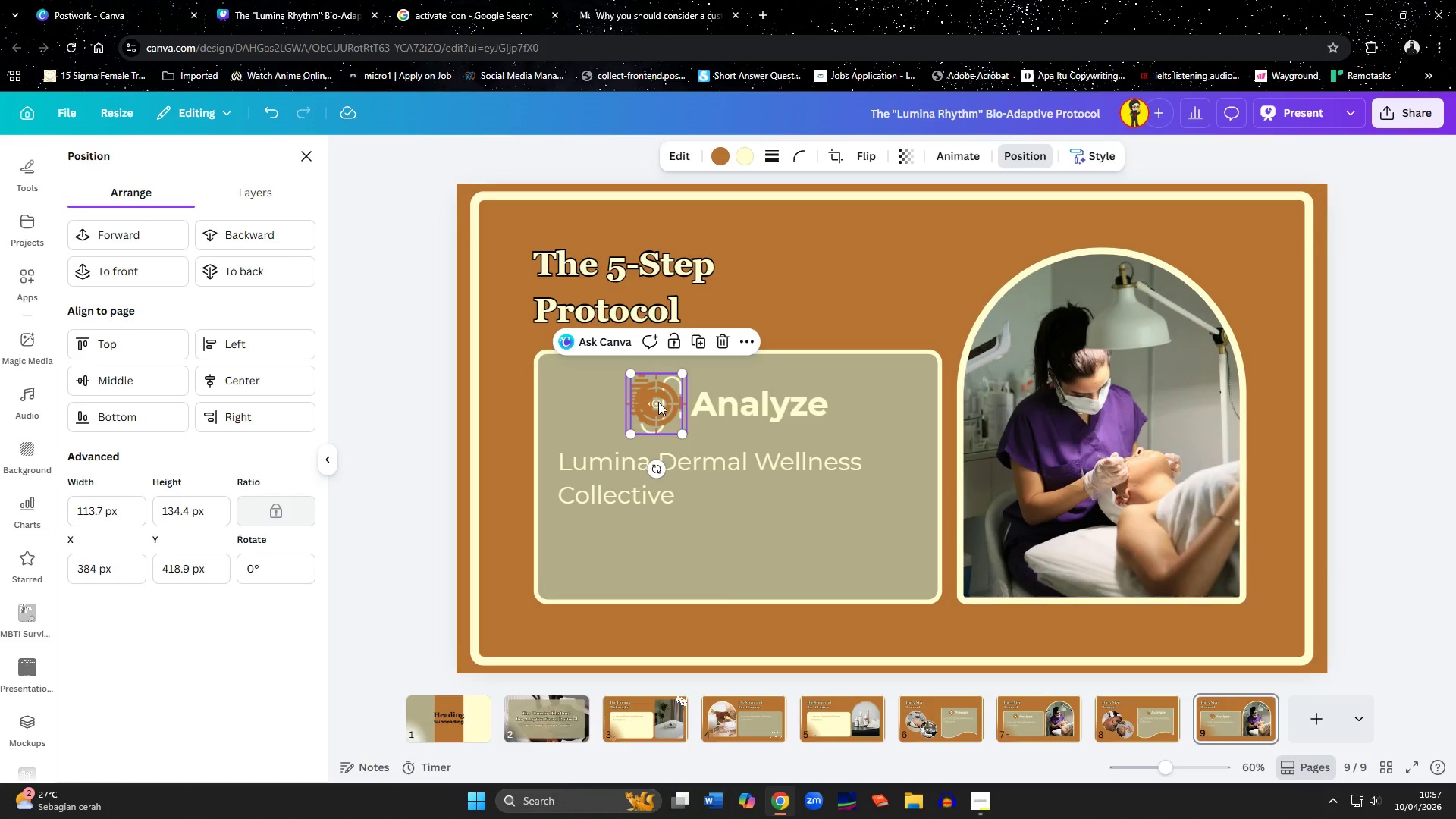 
left_click([659, 403])
 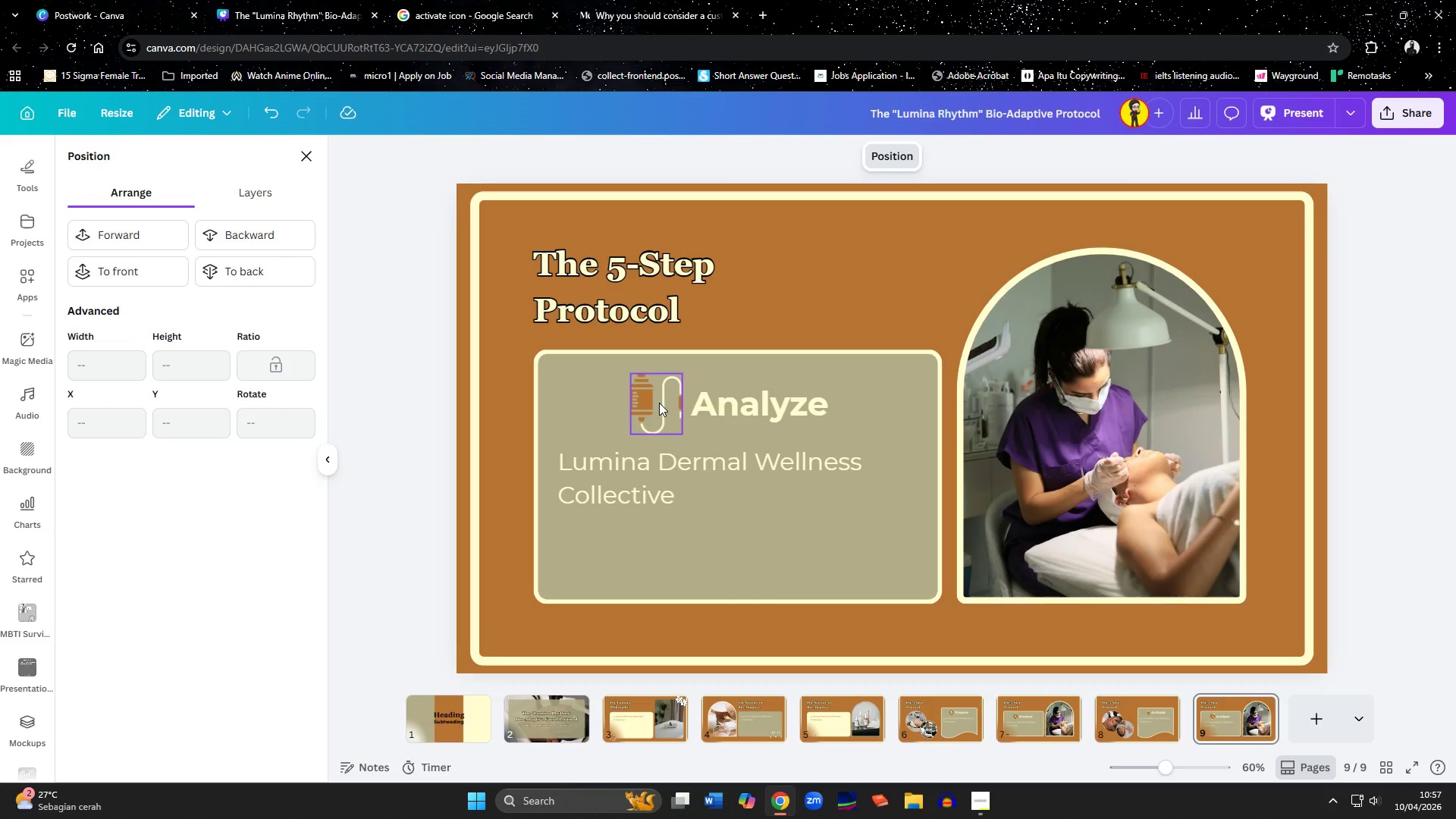 
key(Delete)
 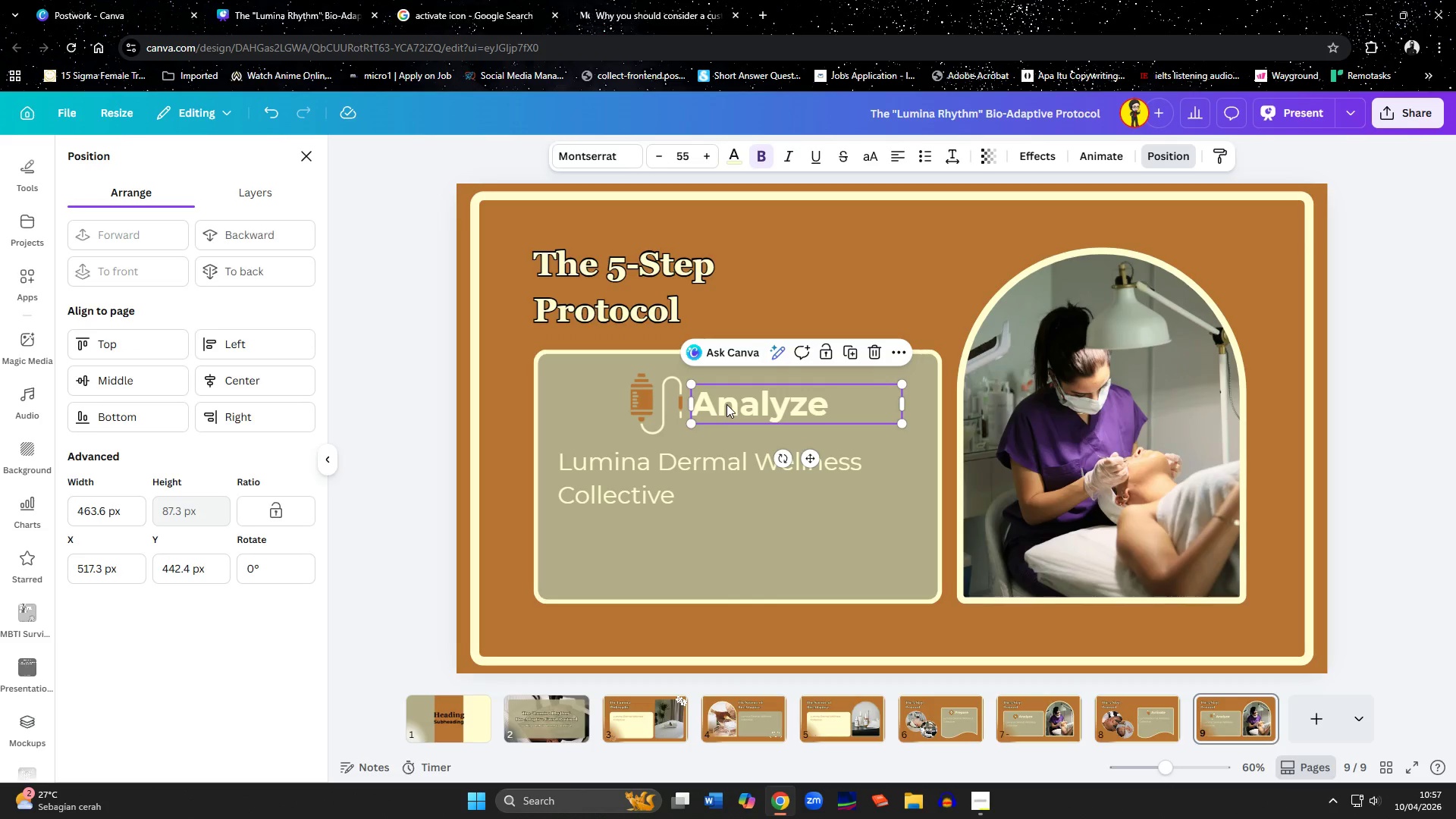 
double_click([726, 404])
 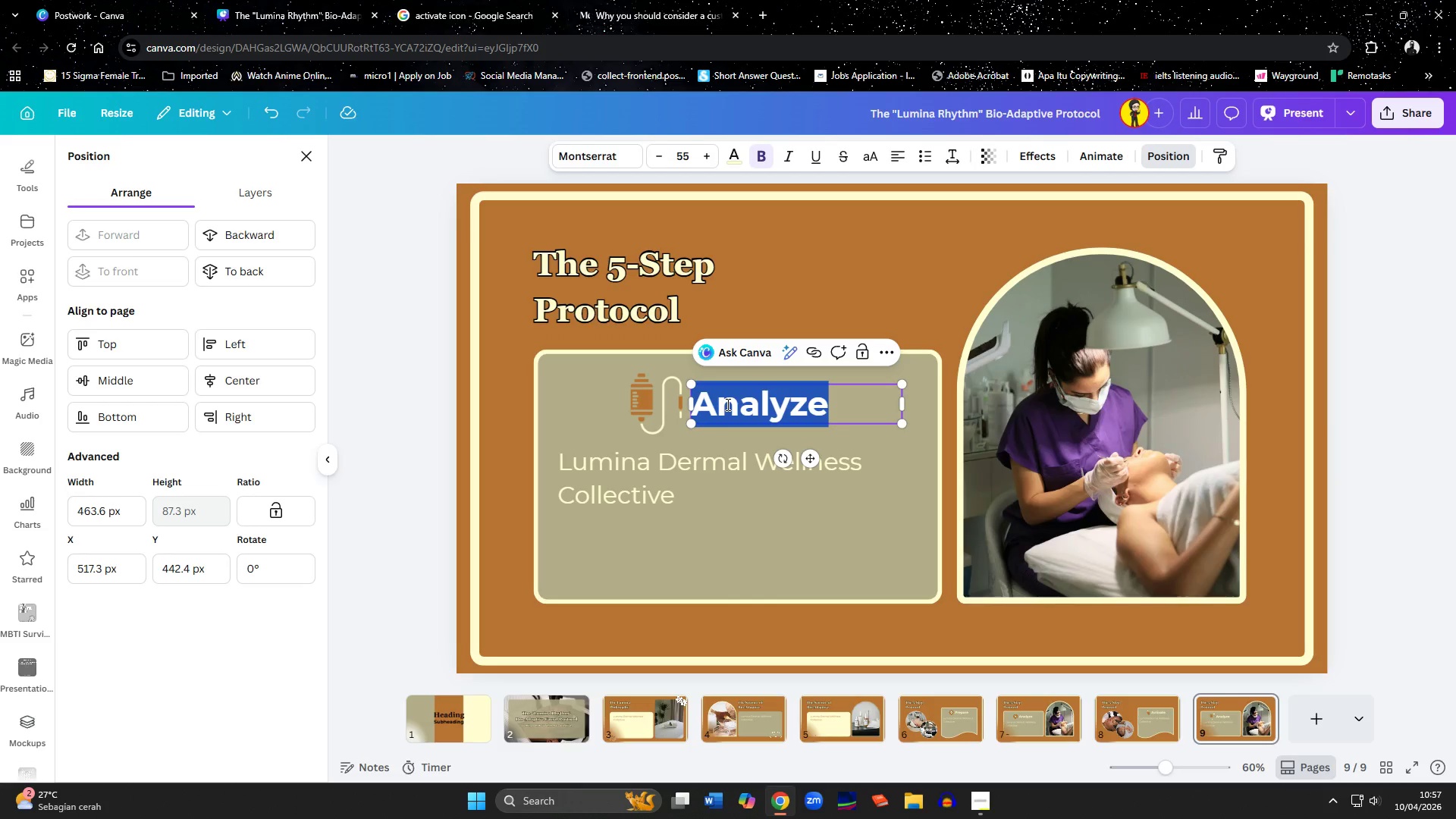 
type(Infuse)
 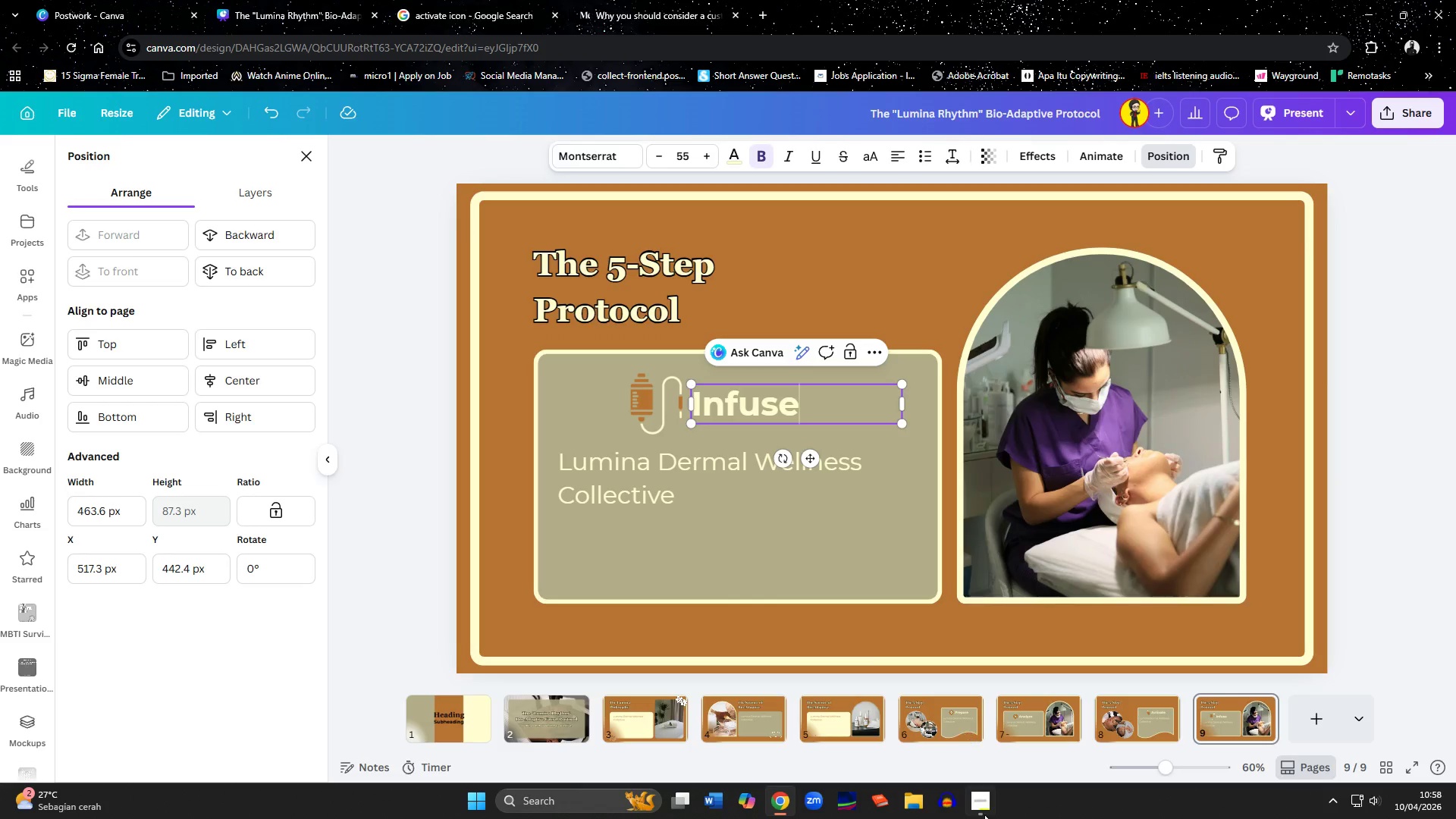 
left_click([987, 817])
 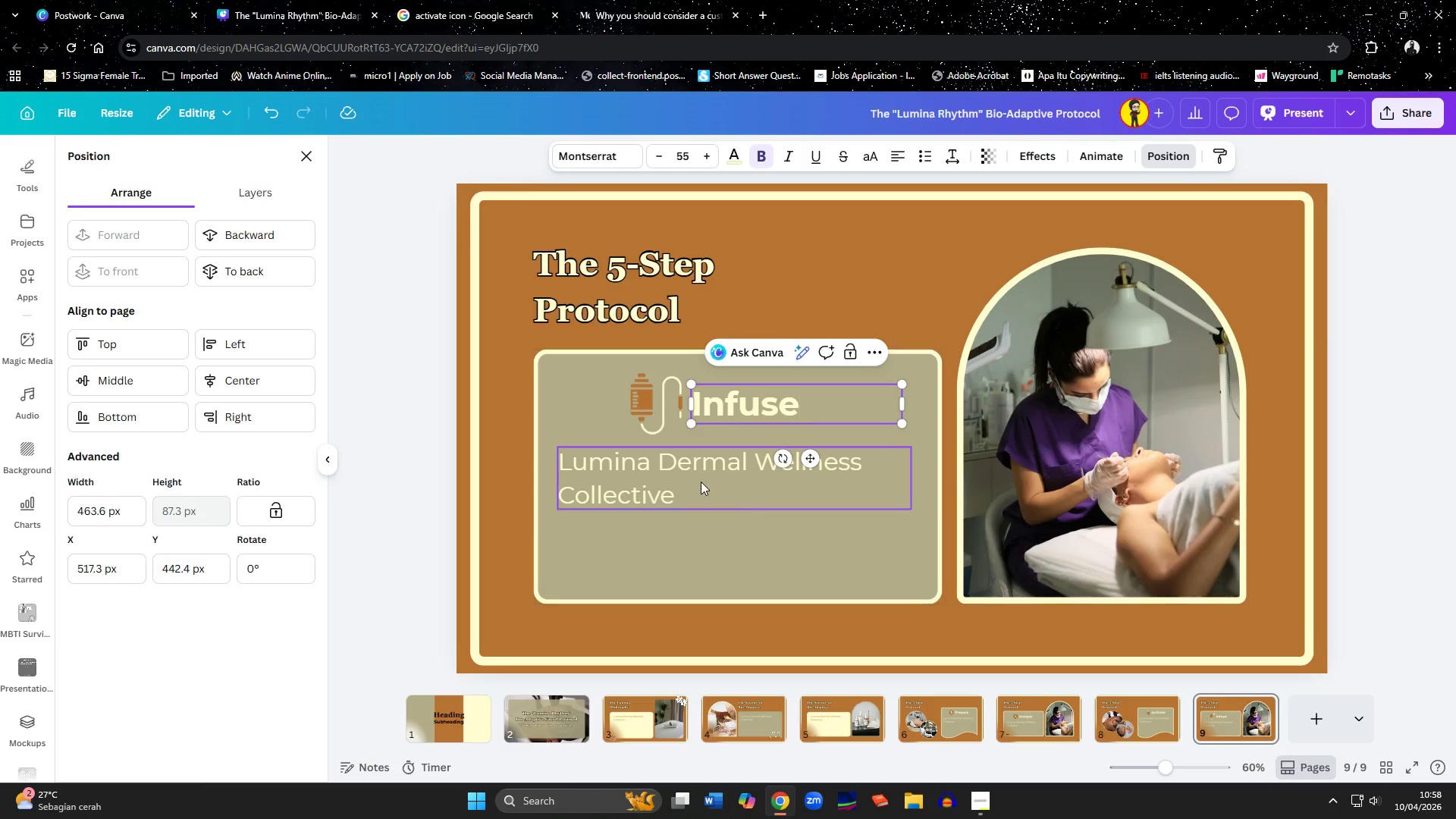 
left_click([734, 419])
 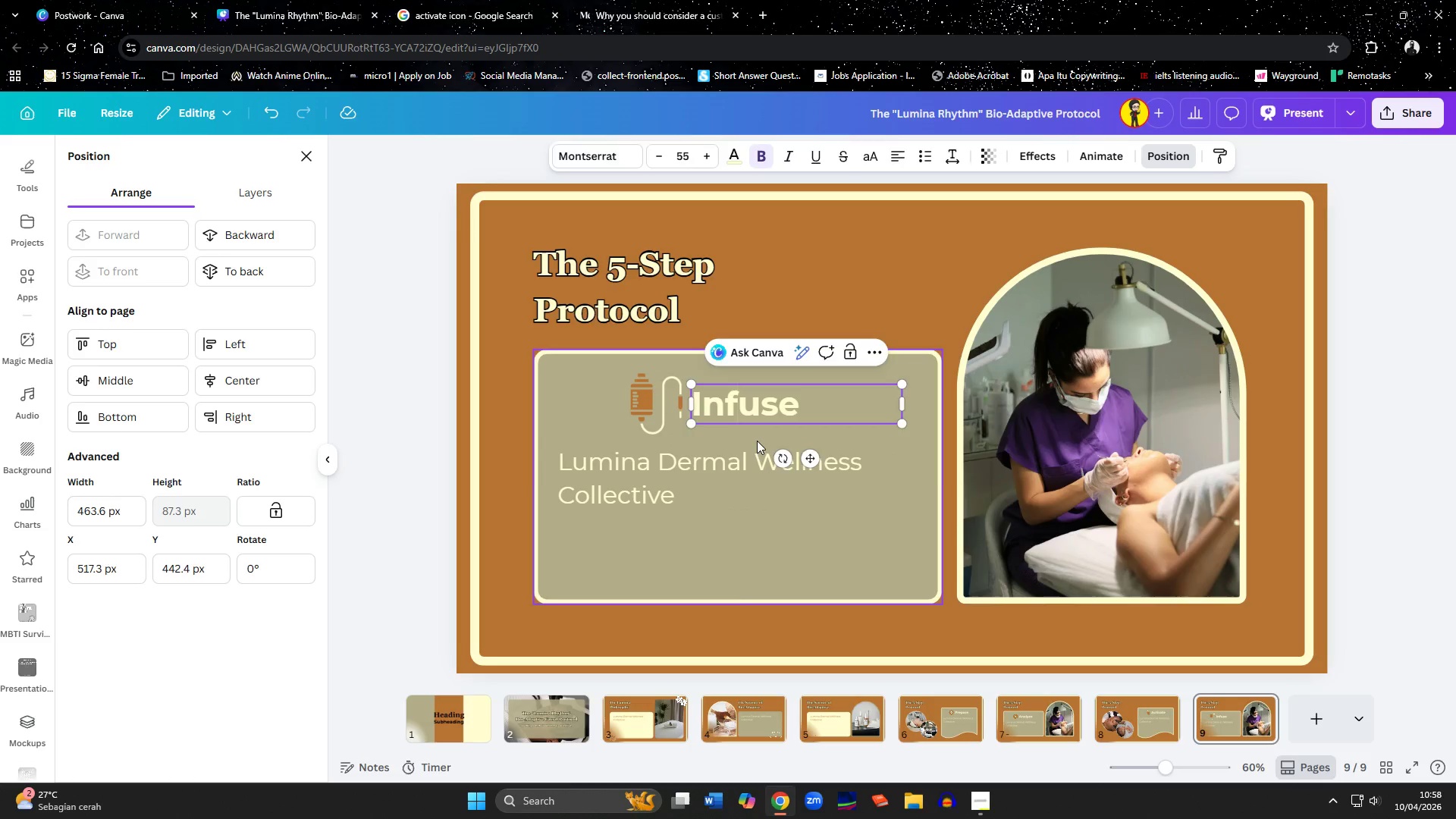 
left_click([757, 441])
 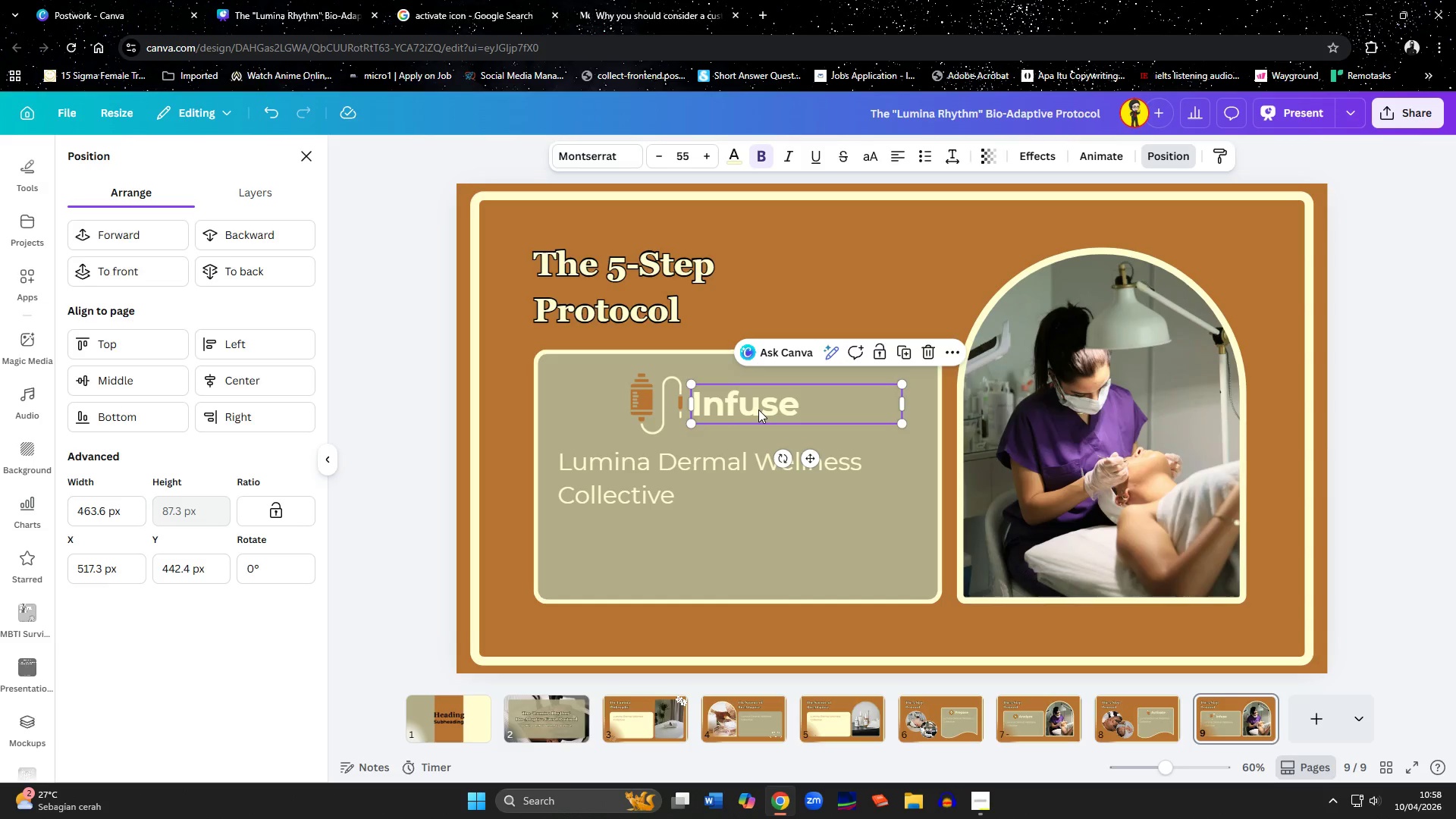 
left_click([758, 410])
 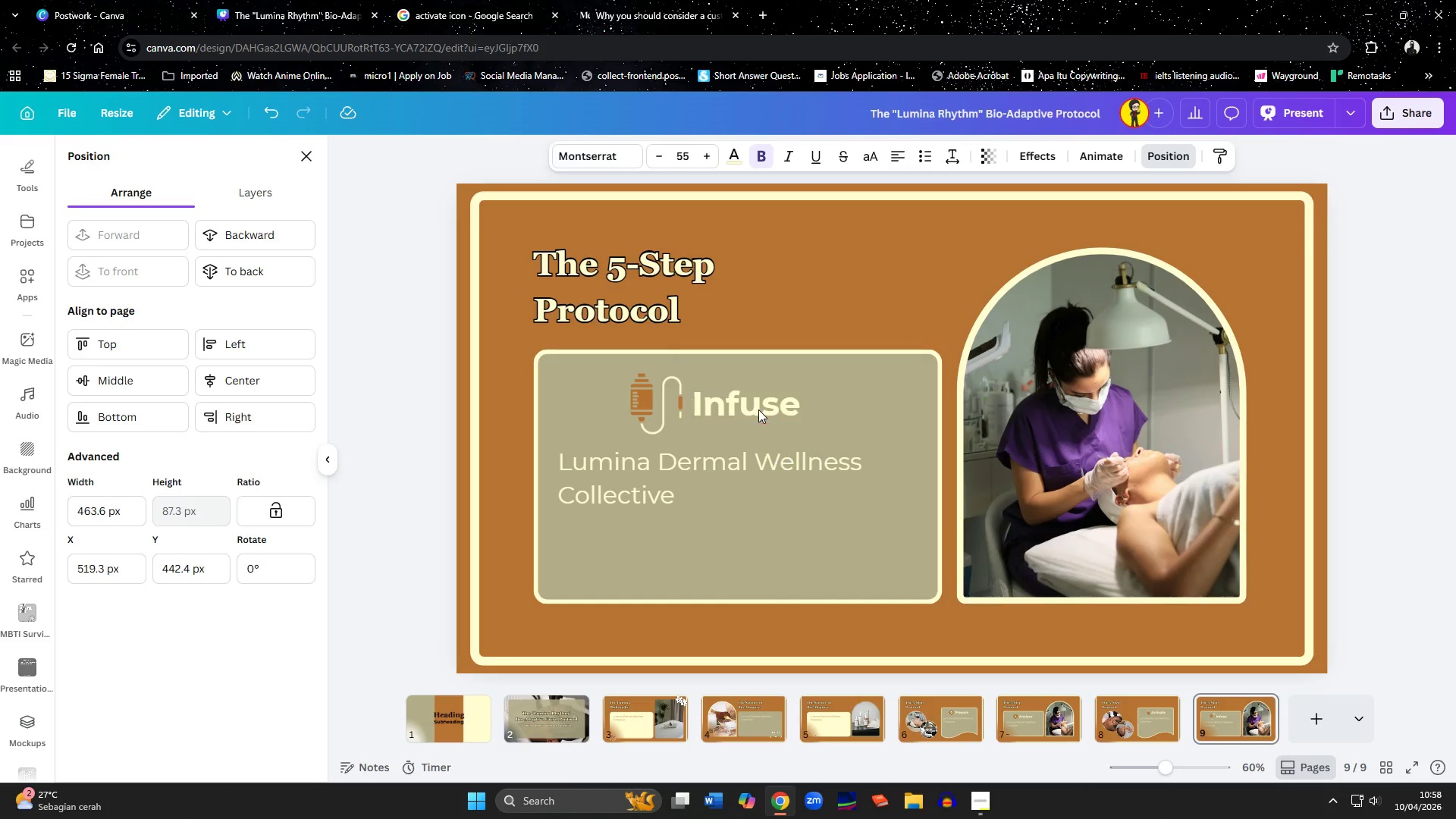 
key(ArrowRight)
 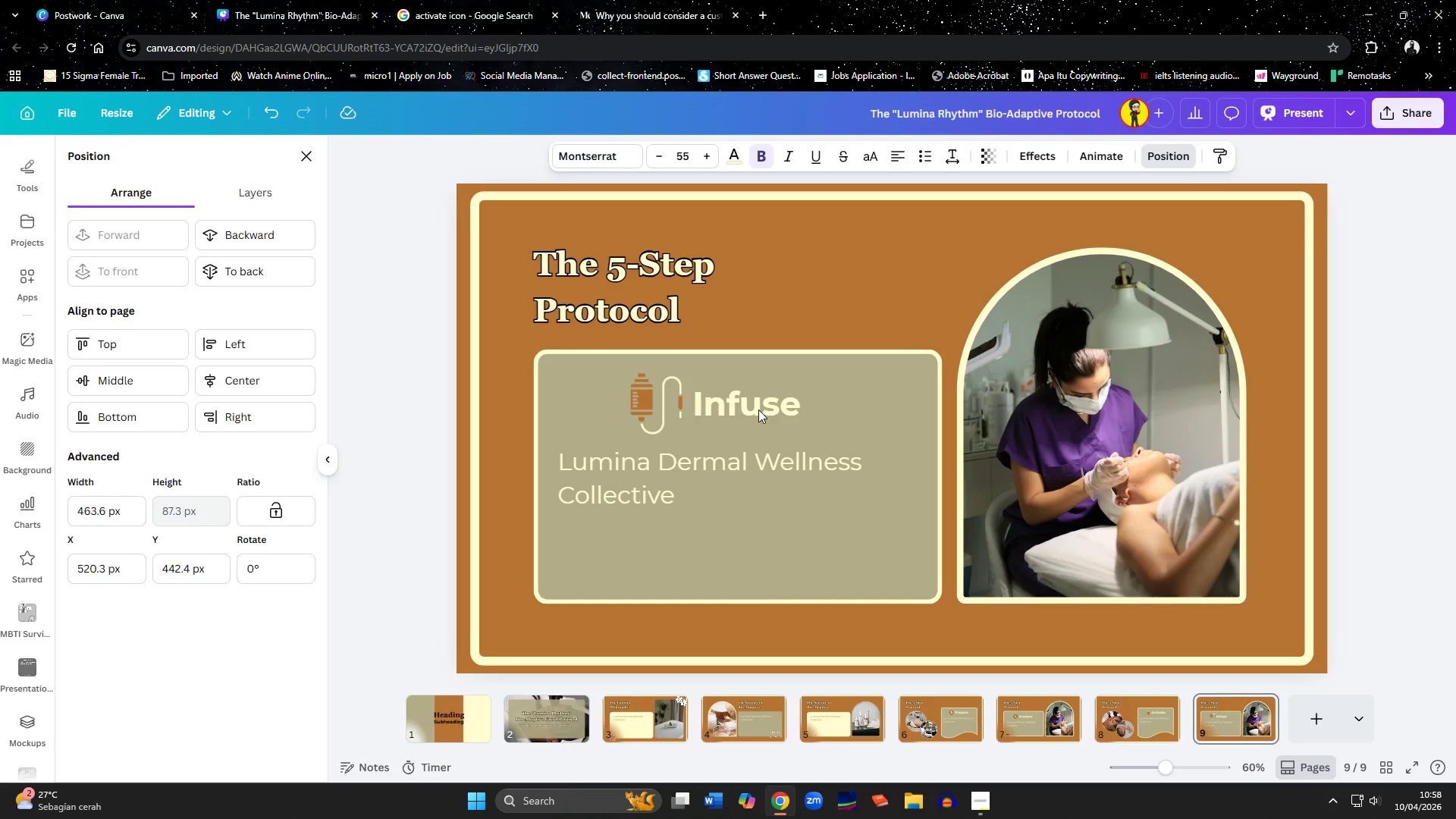 
key(ArrowRight)
 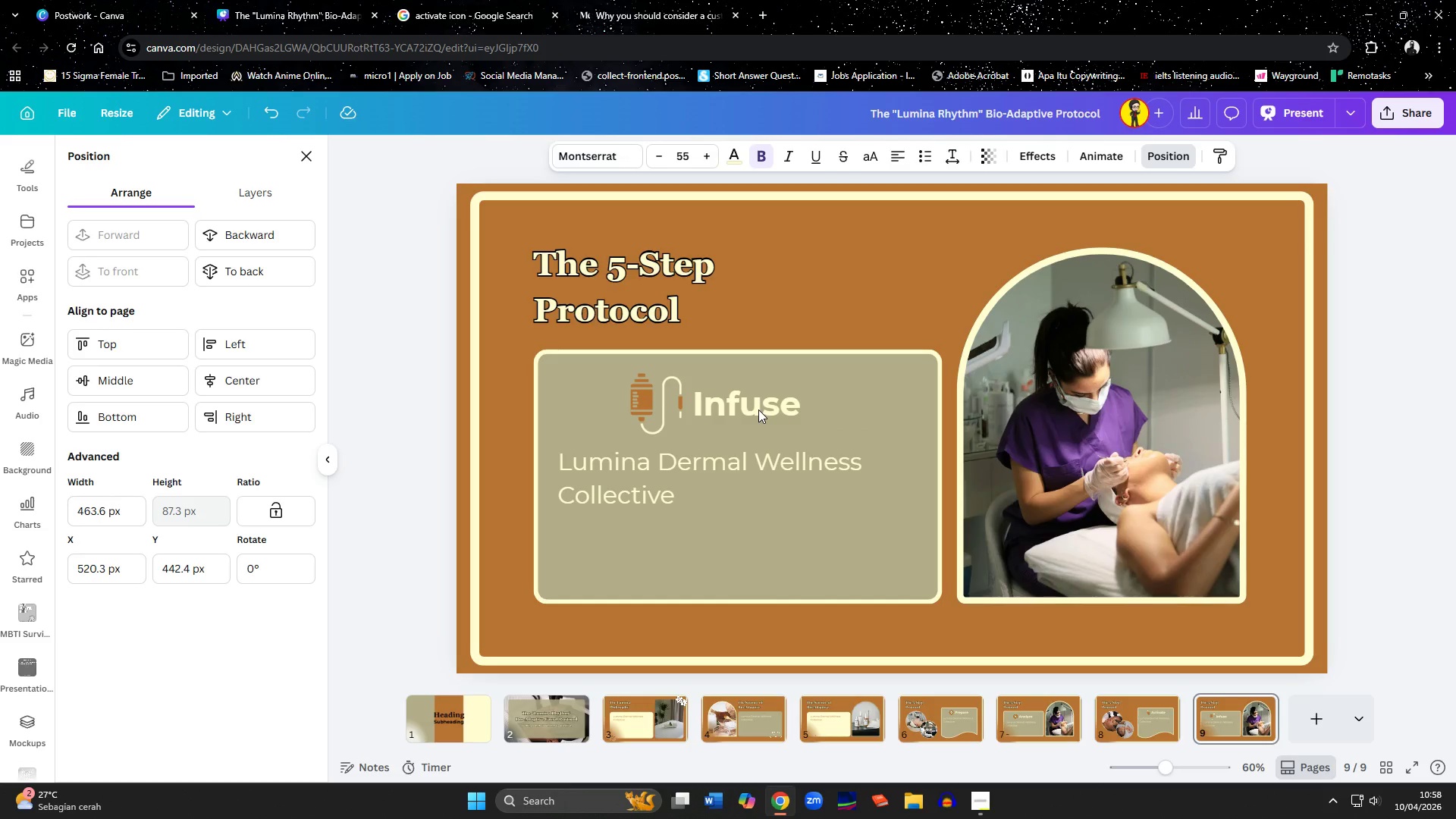 
key(ArrowRight)
 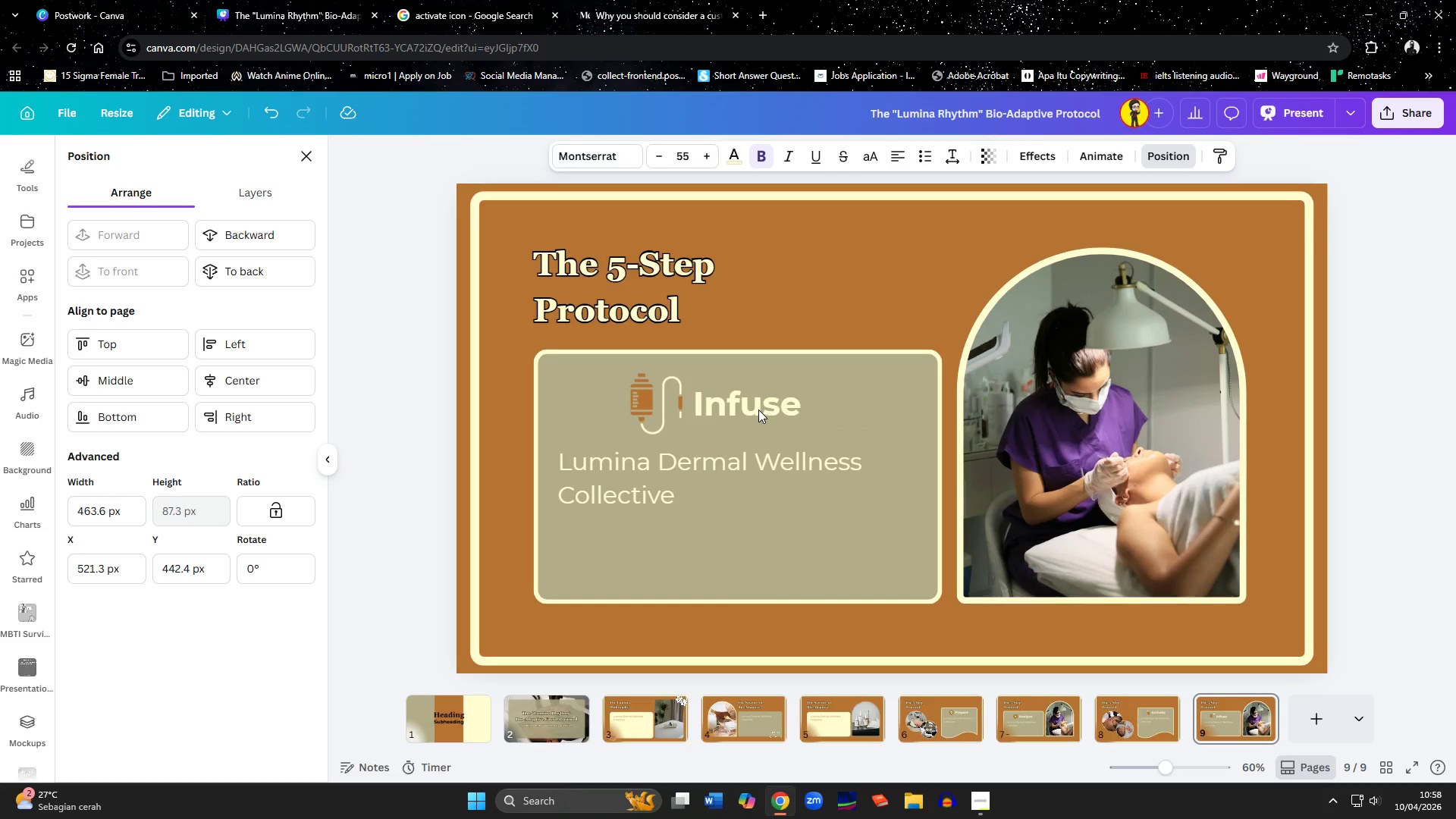 
key(ArrowRight)
 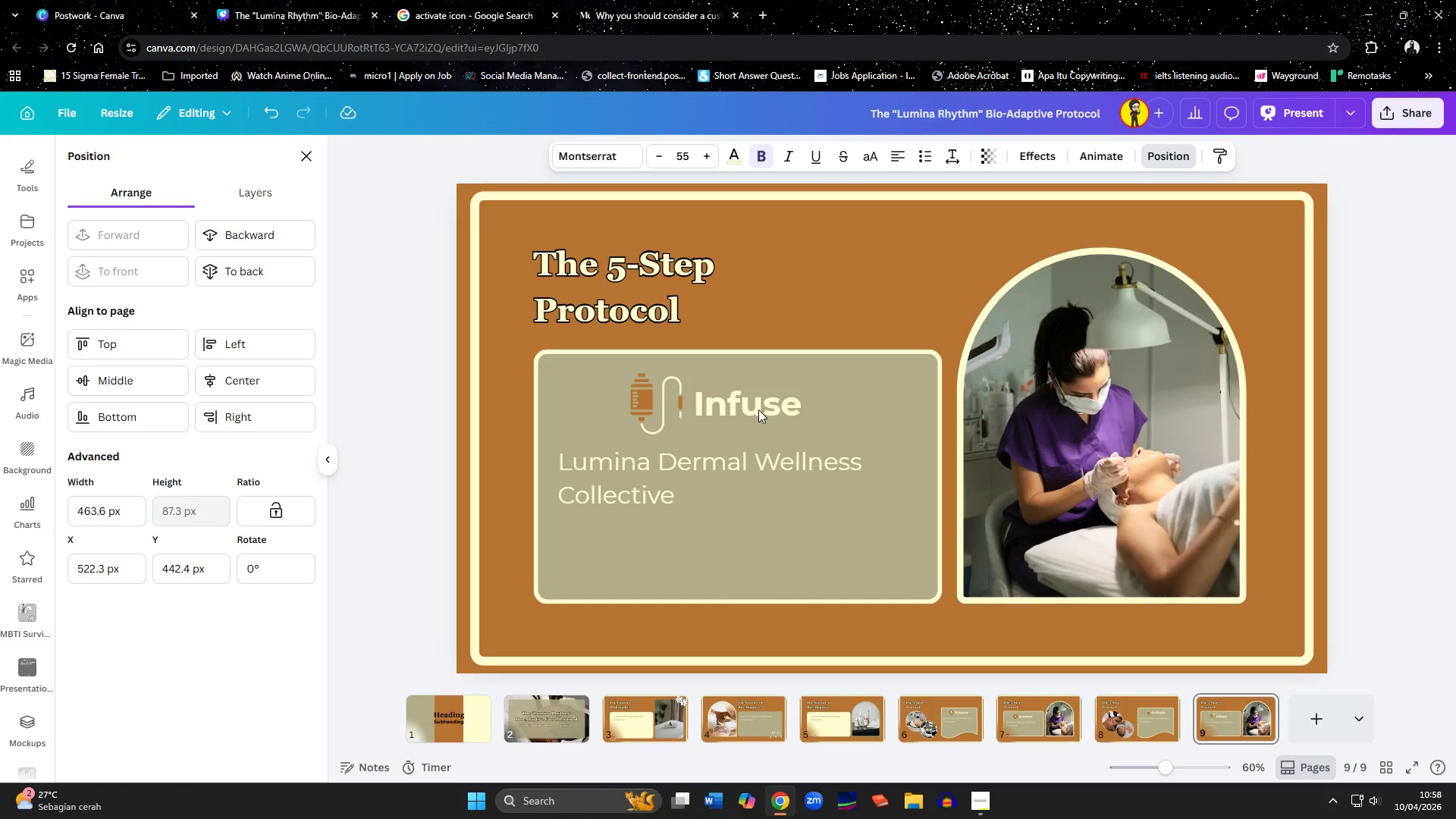 
key(ArrowRight)
 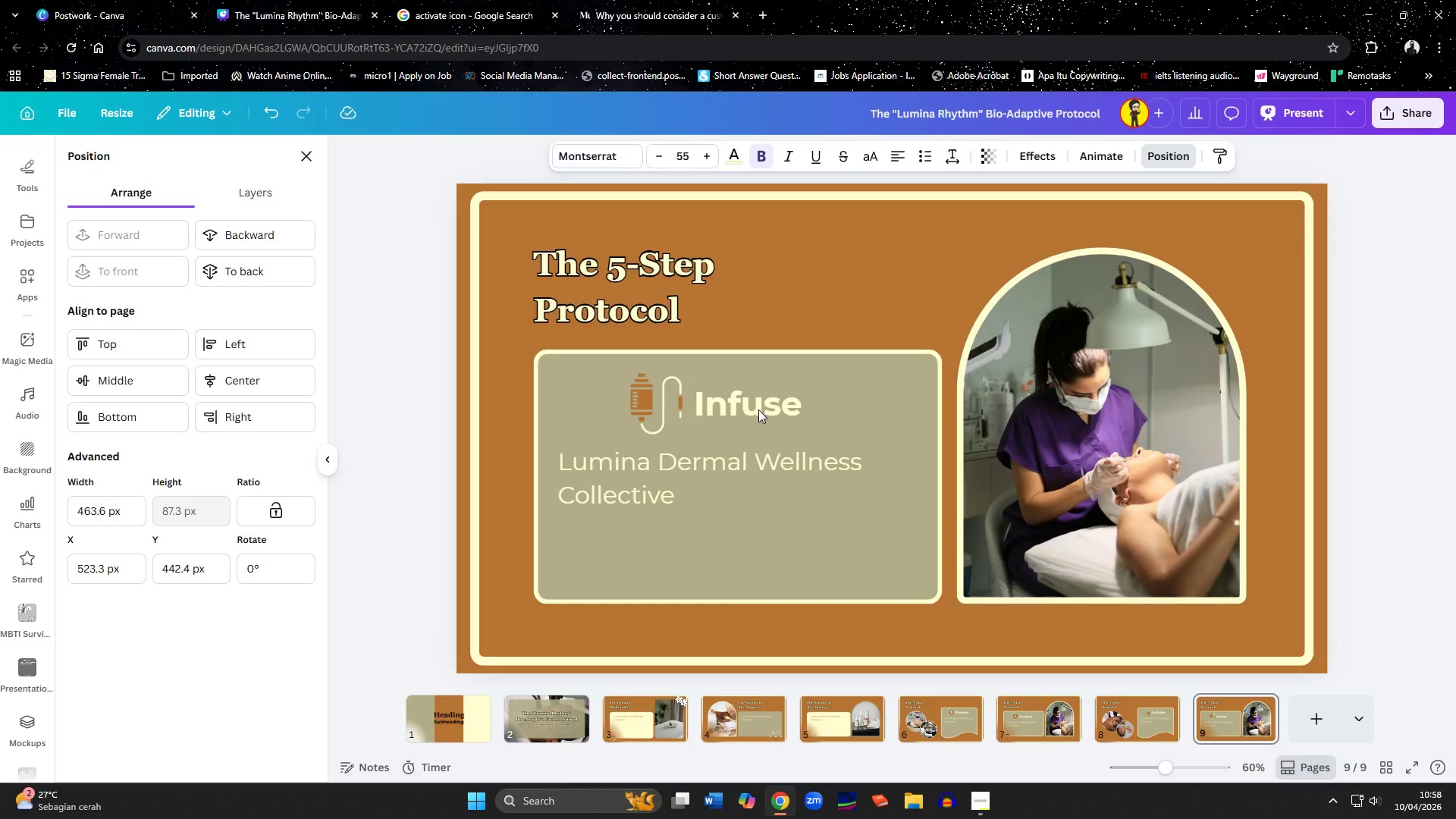 
key(ArrowRight)
 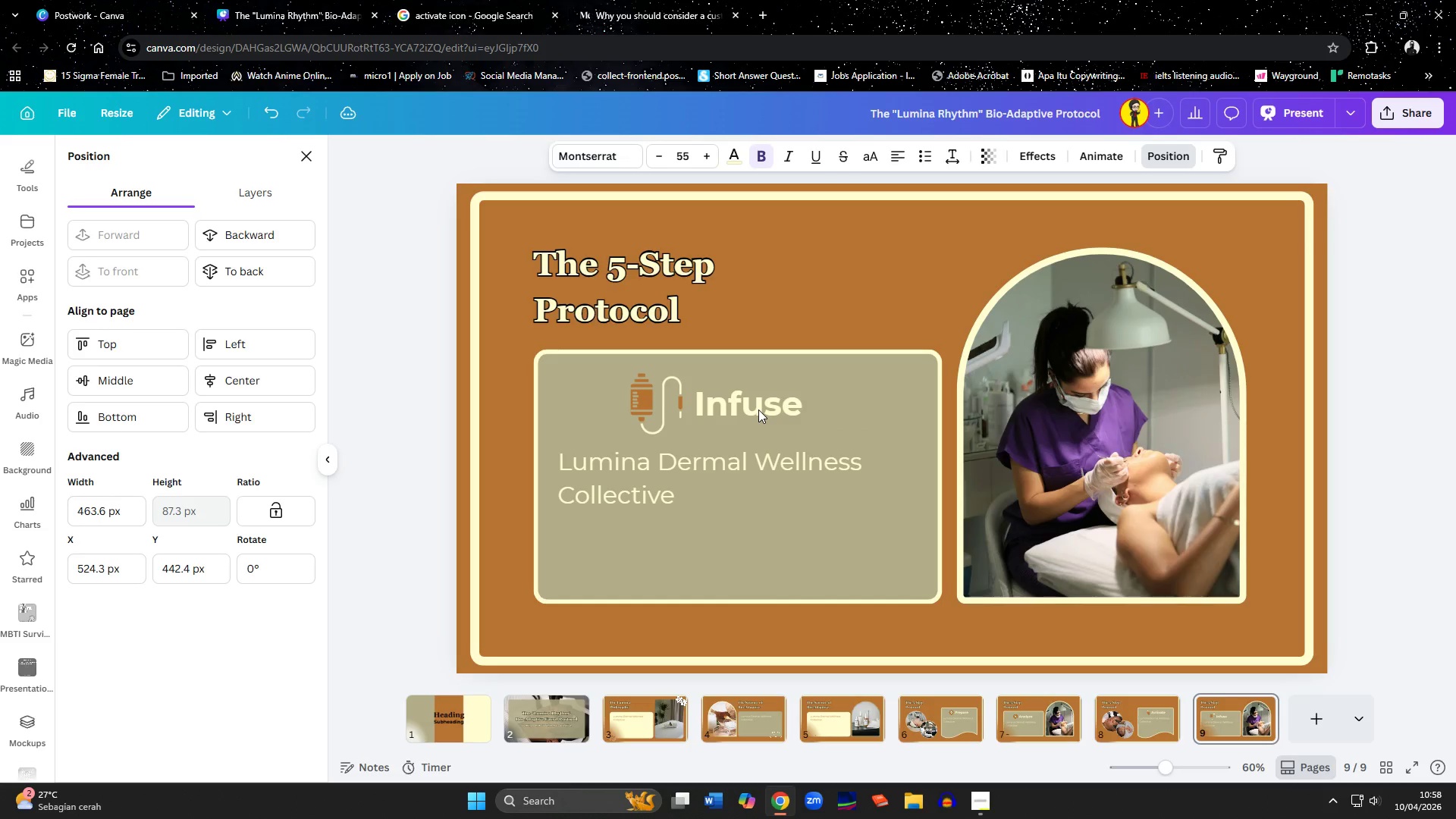 
key(ArrowRight)
 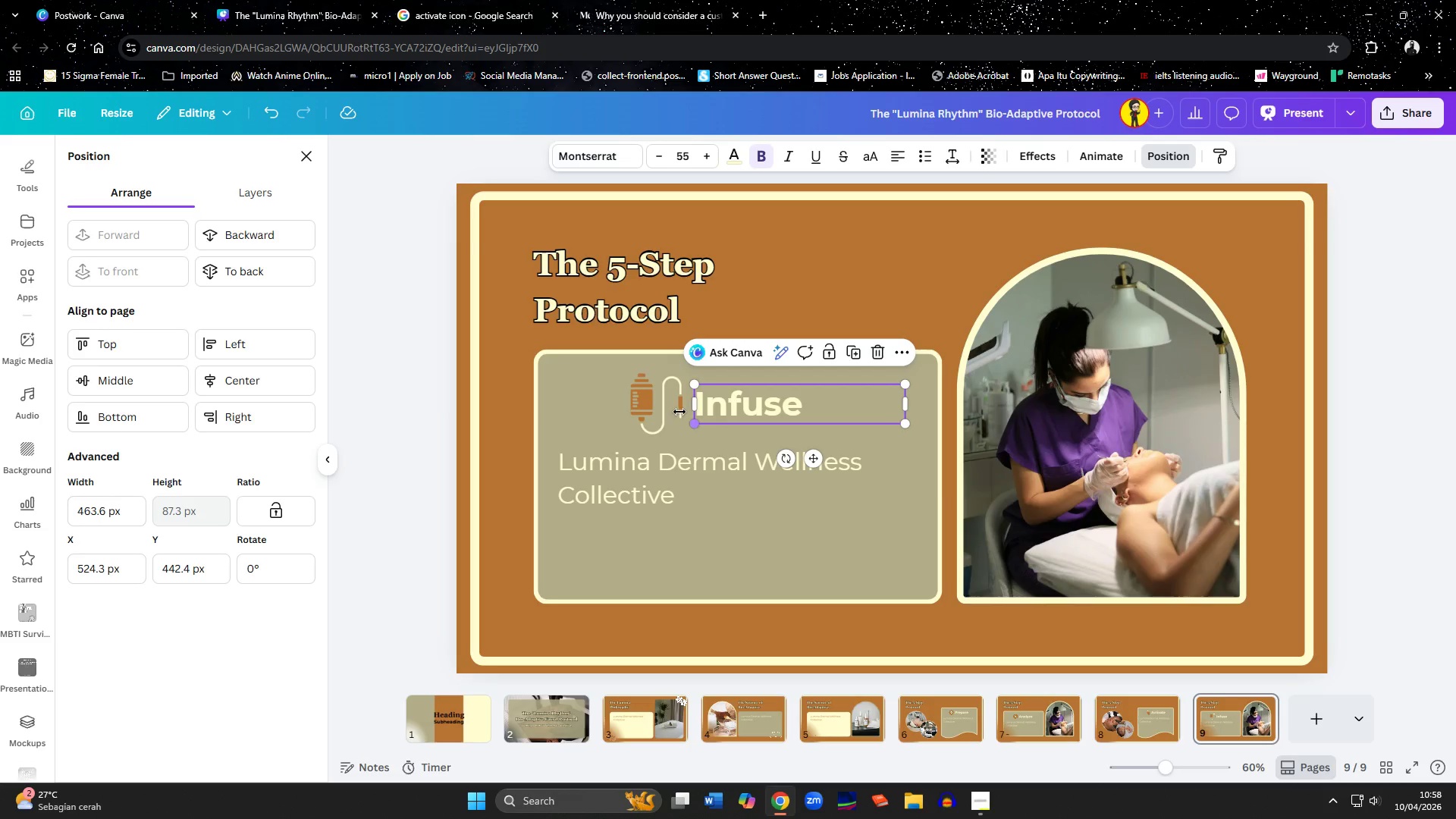 
hold_key(key=ShiftLeft, duration=0.53)
left_click_drag(start_coordinate=[651, 410], to_coordinate=[665, 409])
 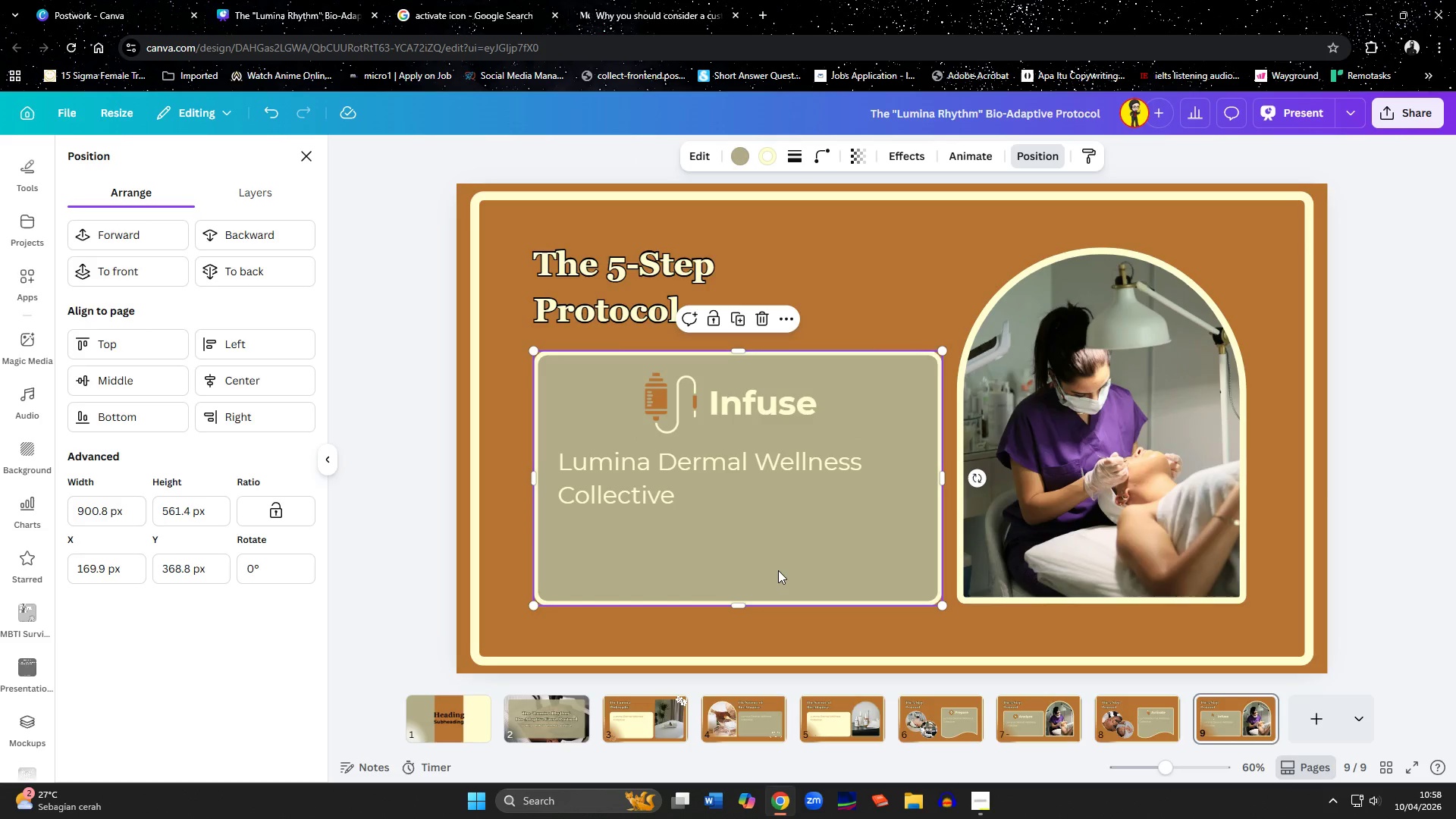 
left_click_drag(start_coordinate=[776, 566], to_coordinate=[778, 570])
 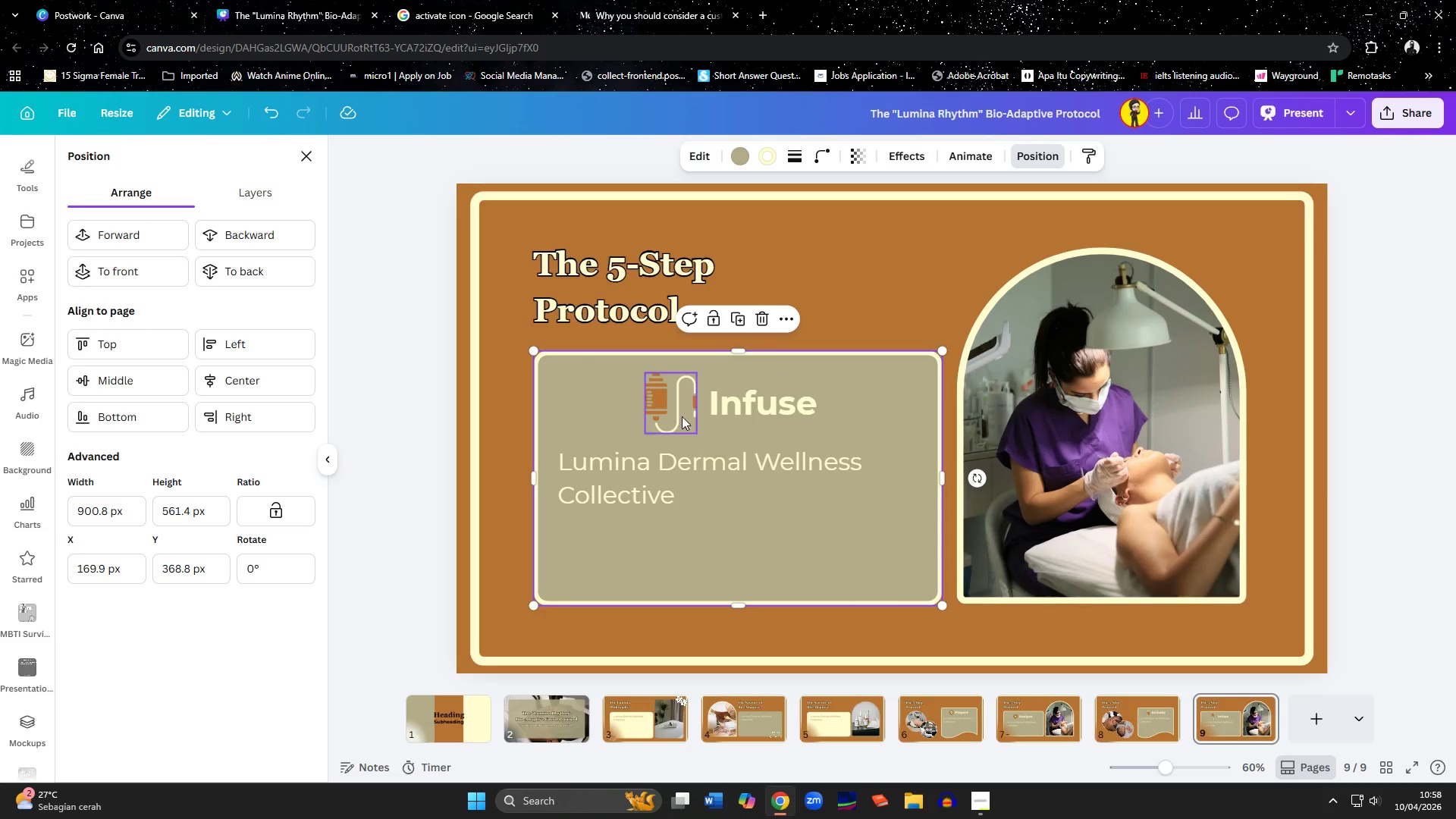 
left_click([679, 406])
 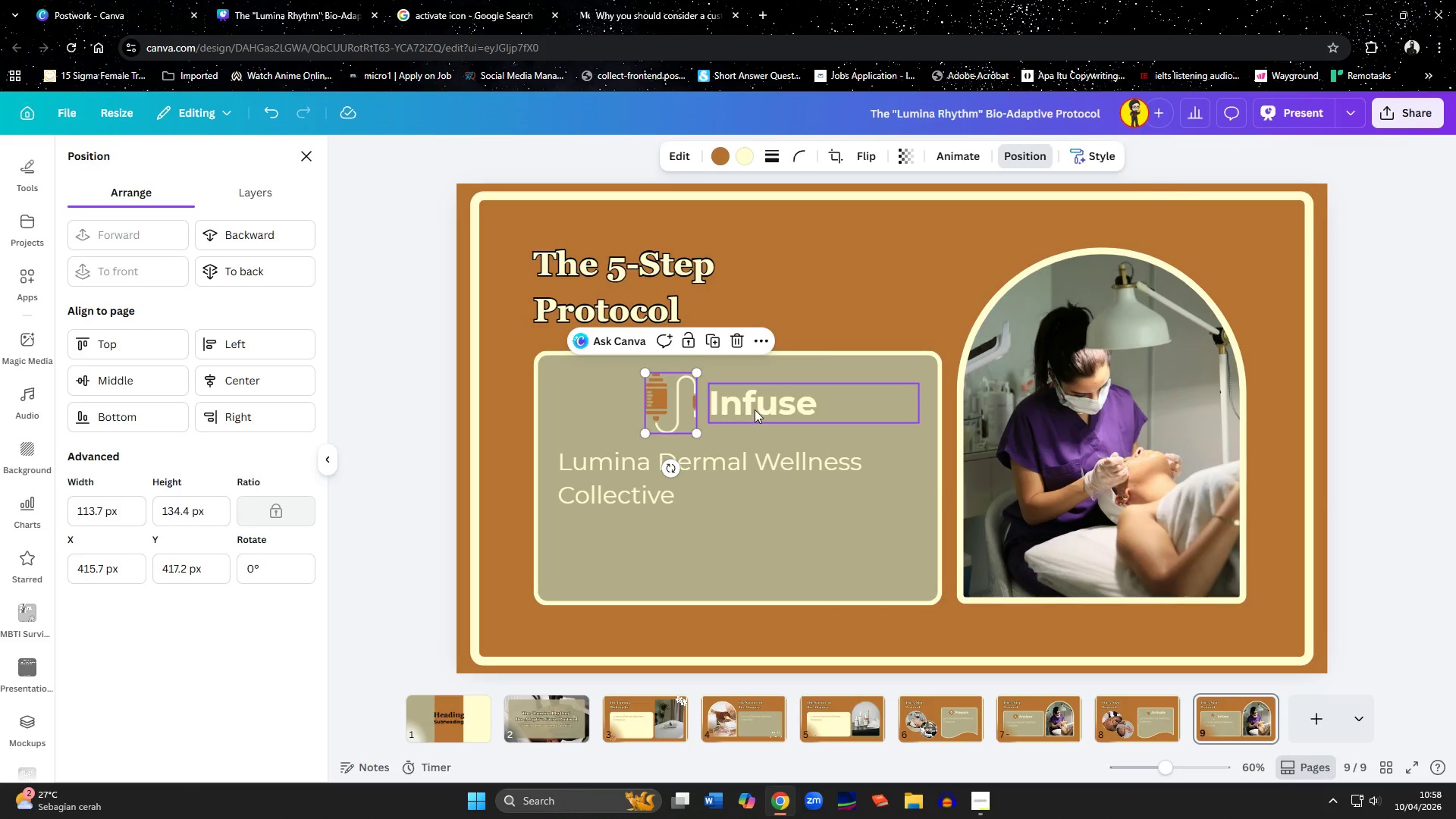 
hold_key(key=ShiftLeft, duration=0.53)
double_click([757, 410])
 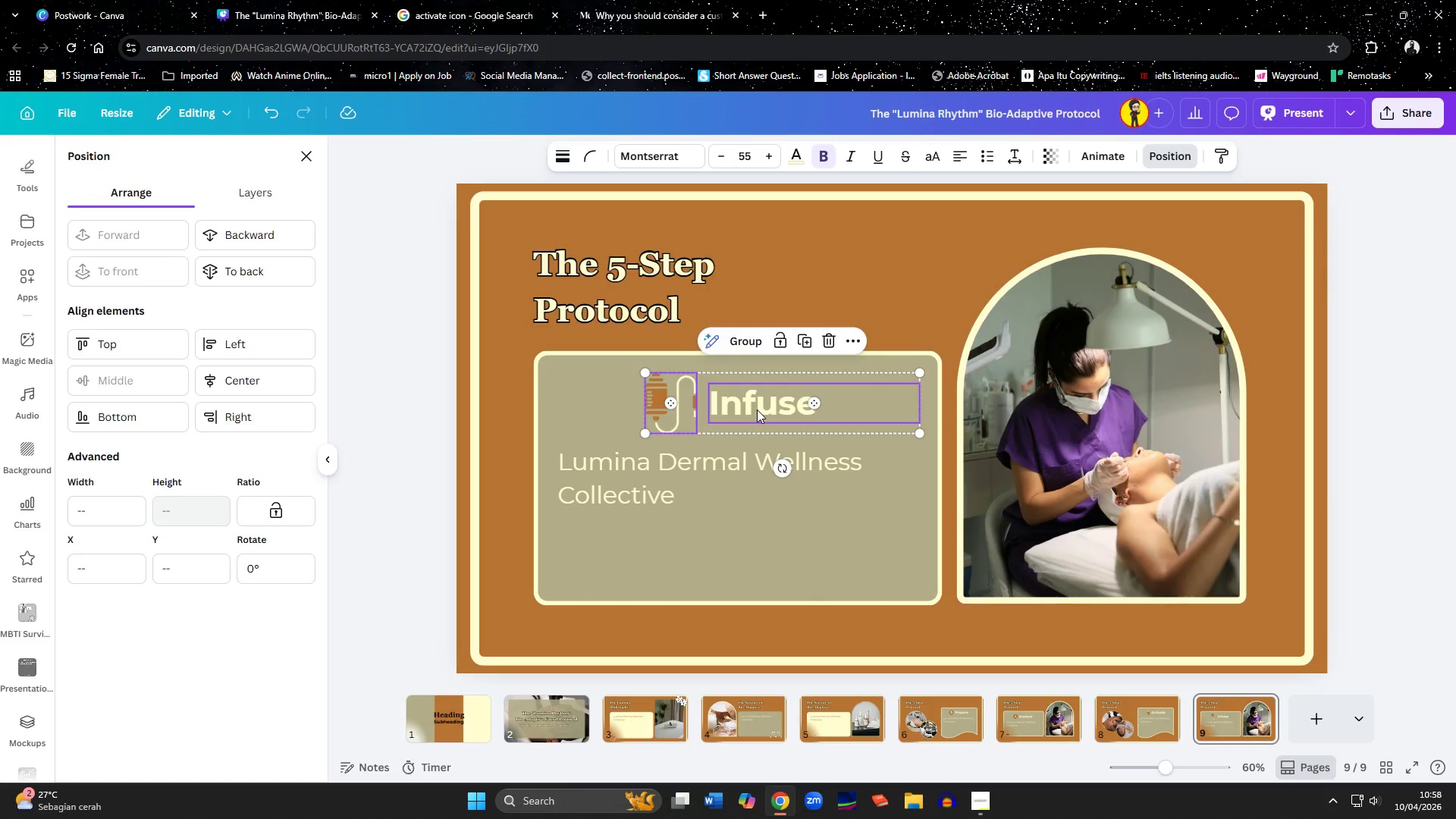 
key(ArrowRight)
 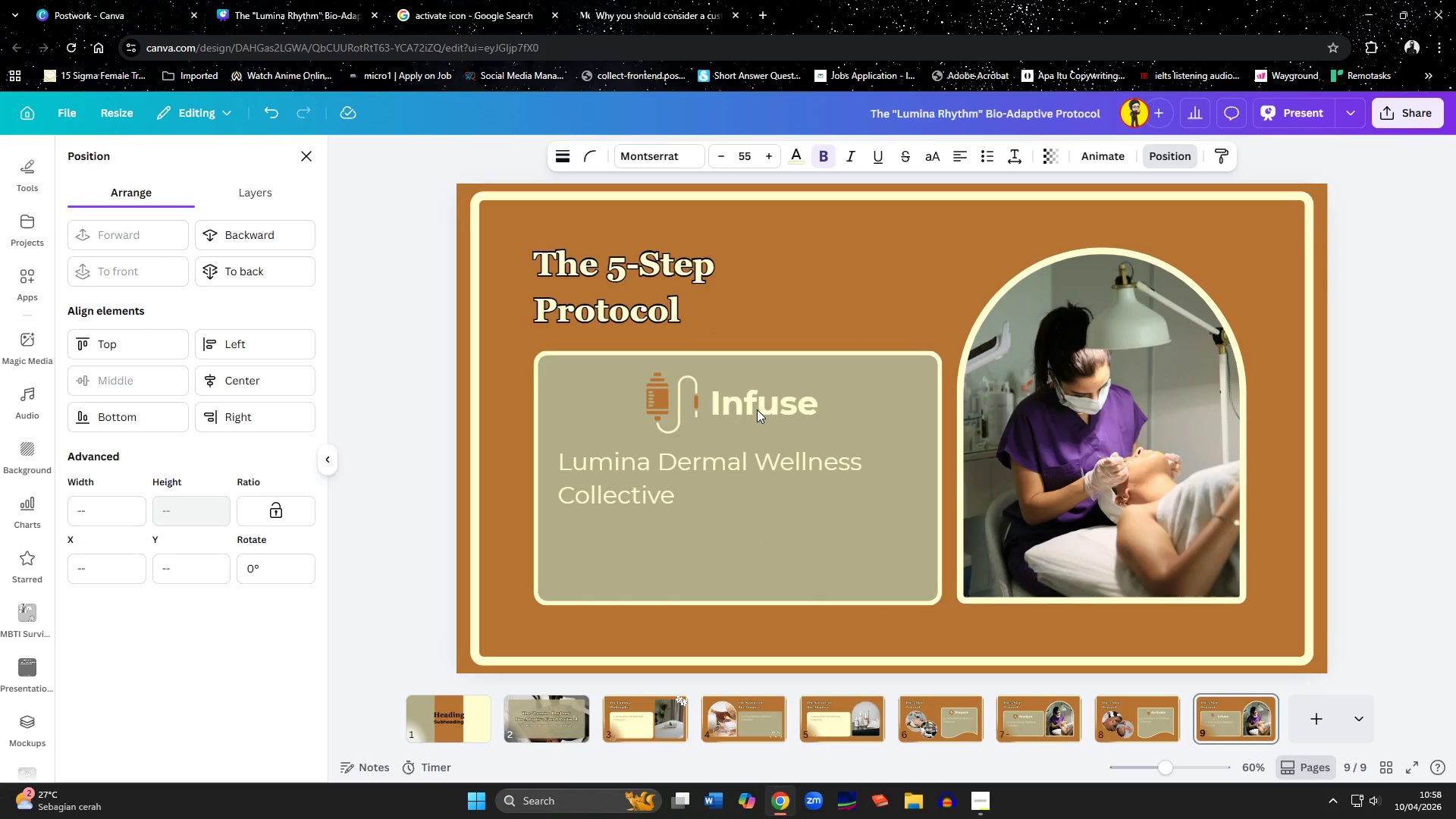 
key(ArrowRight)
 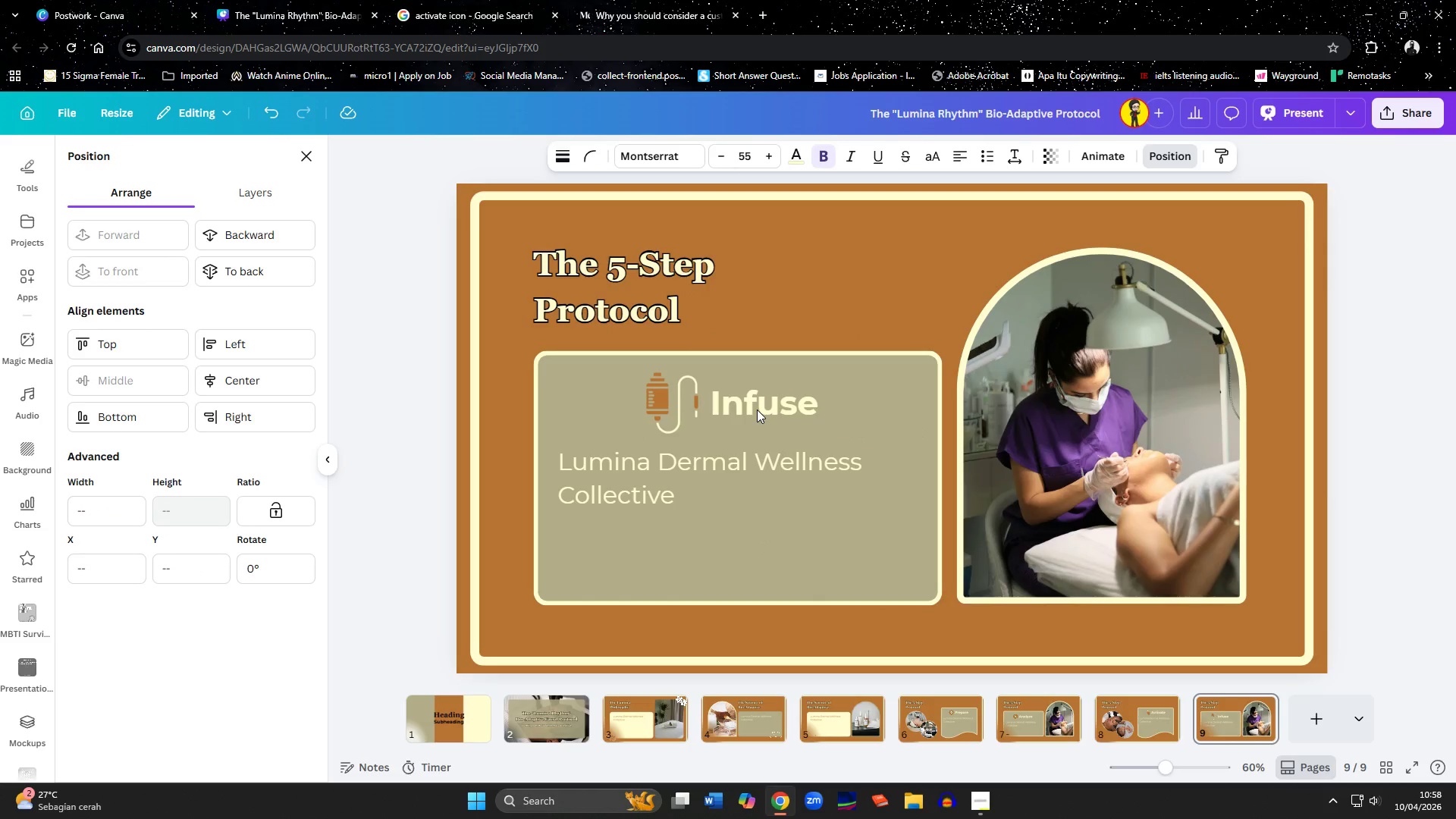 
key(ArrowRight)
 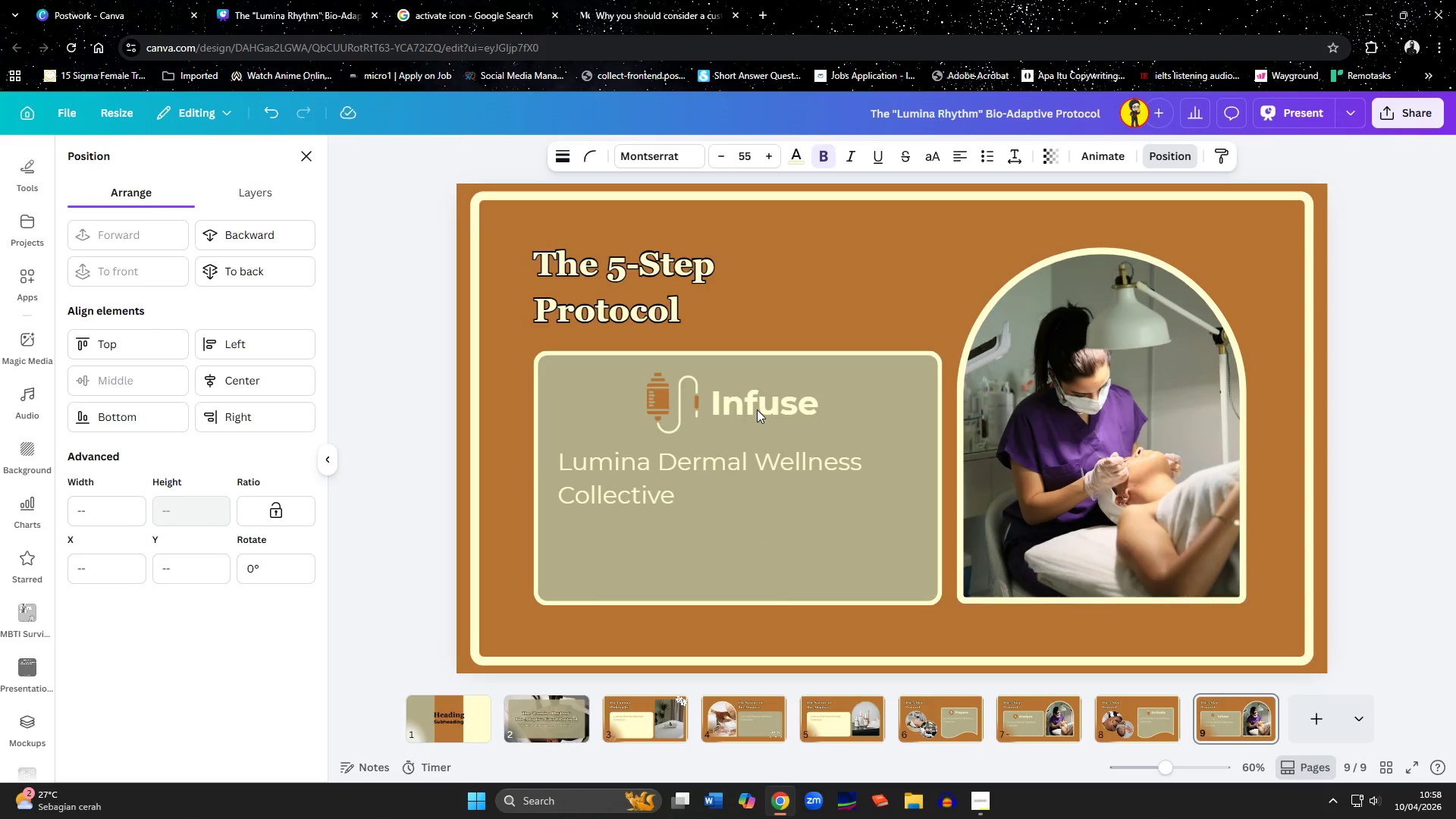 
key(ArrowRight)
 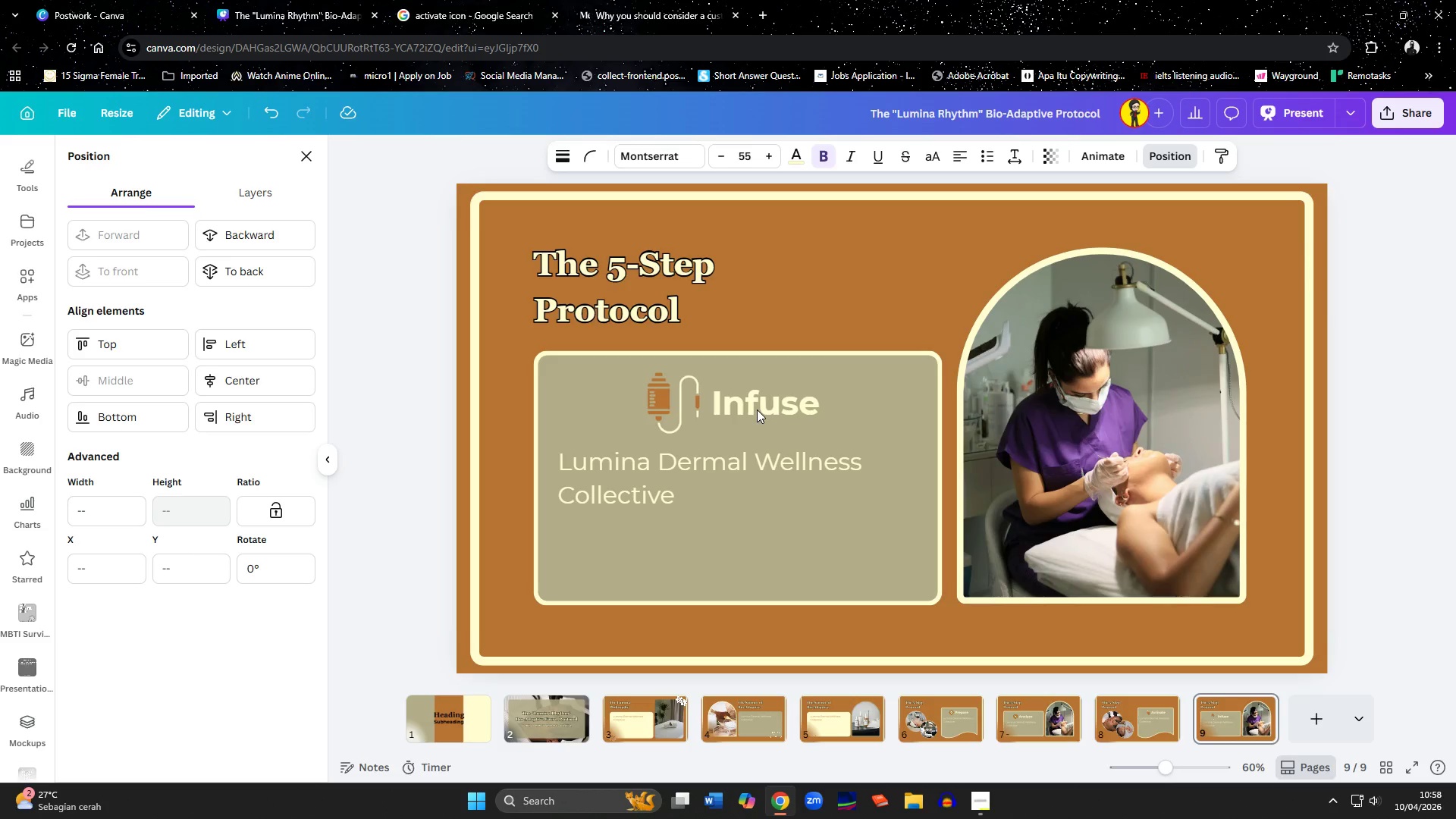 
key(ArrowRight)
 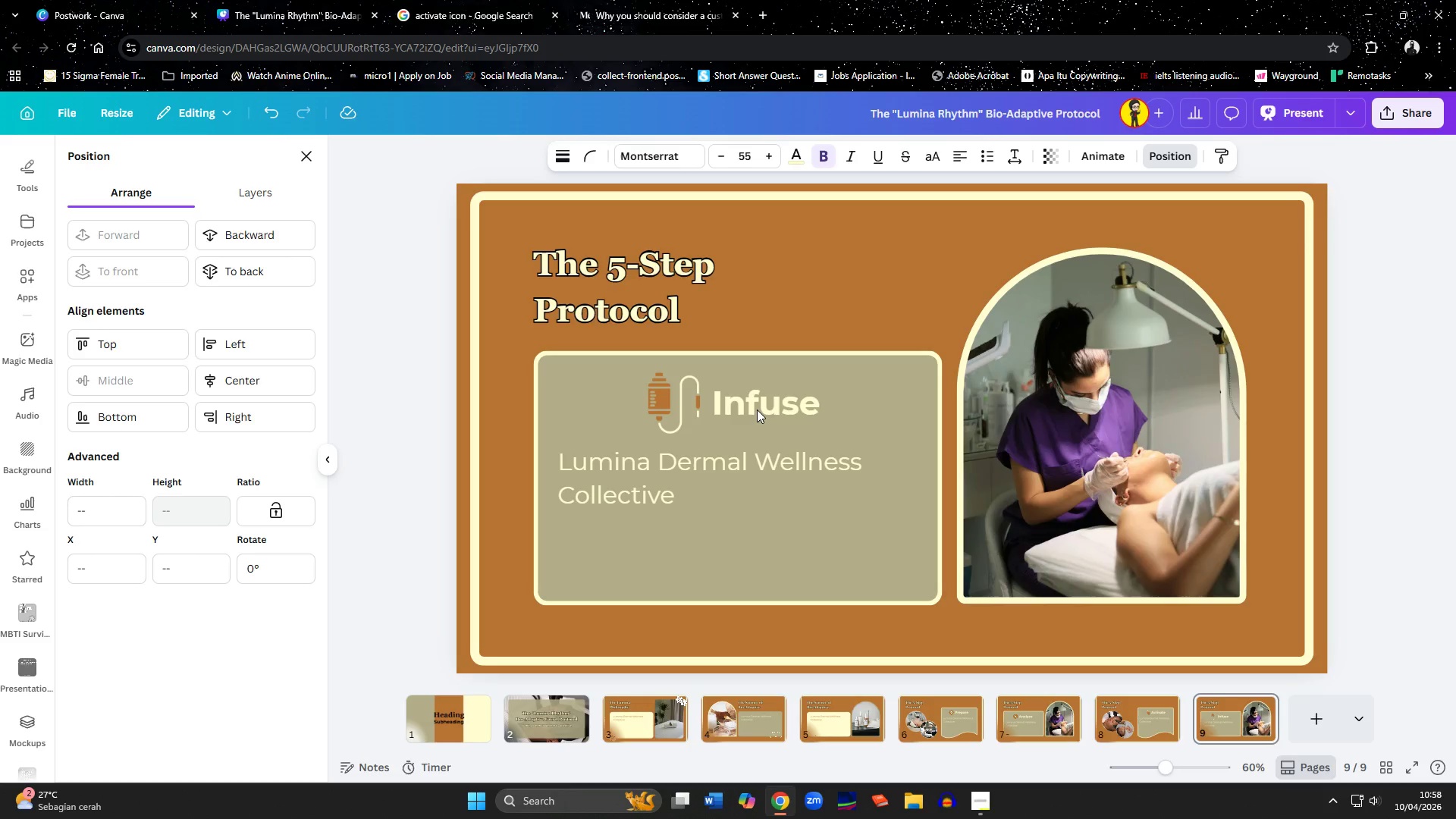 
key(ArrowRight)
 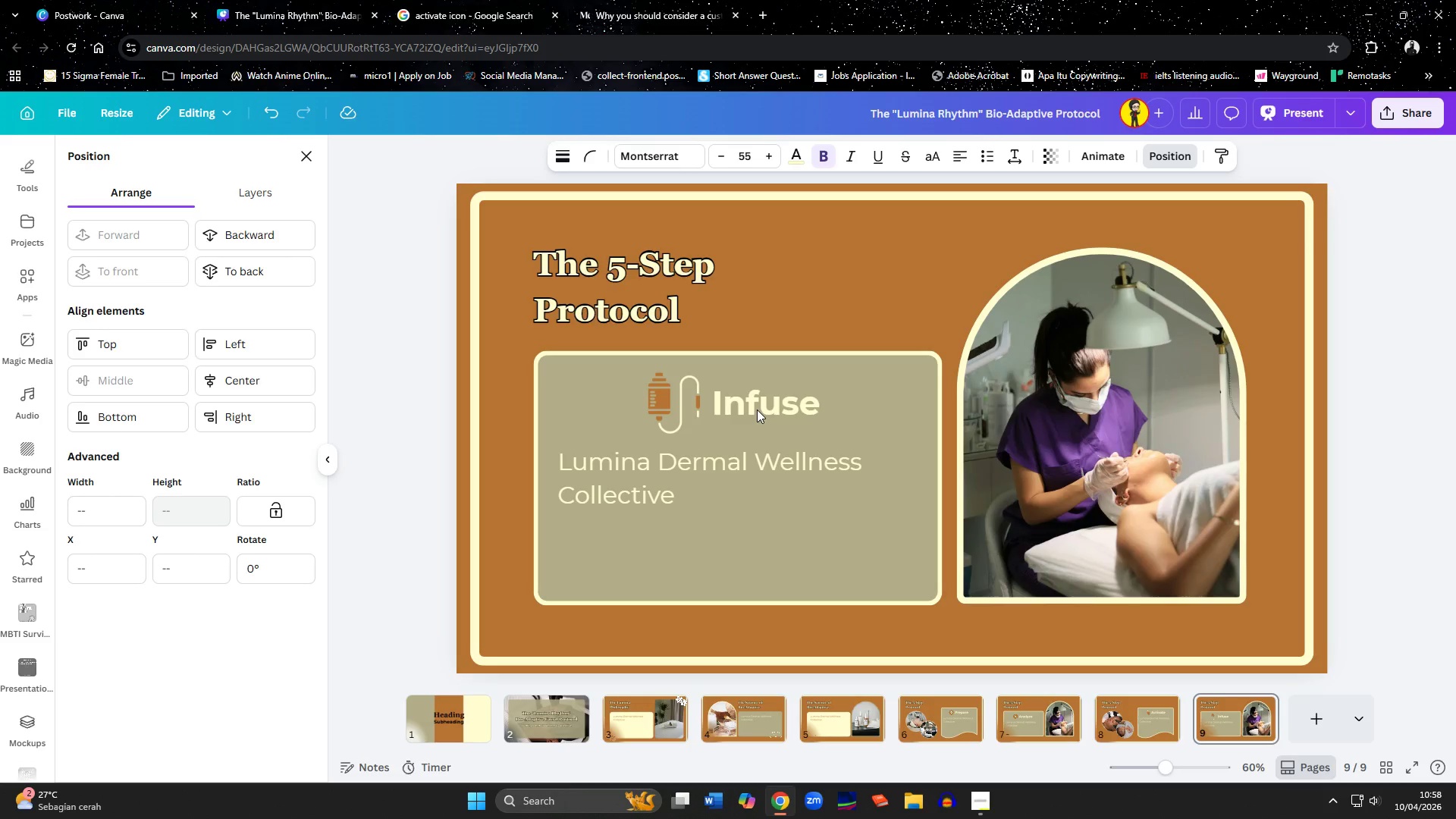 
key(ArrowRight)
 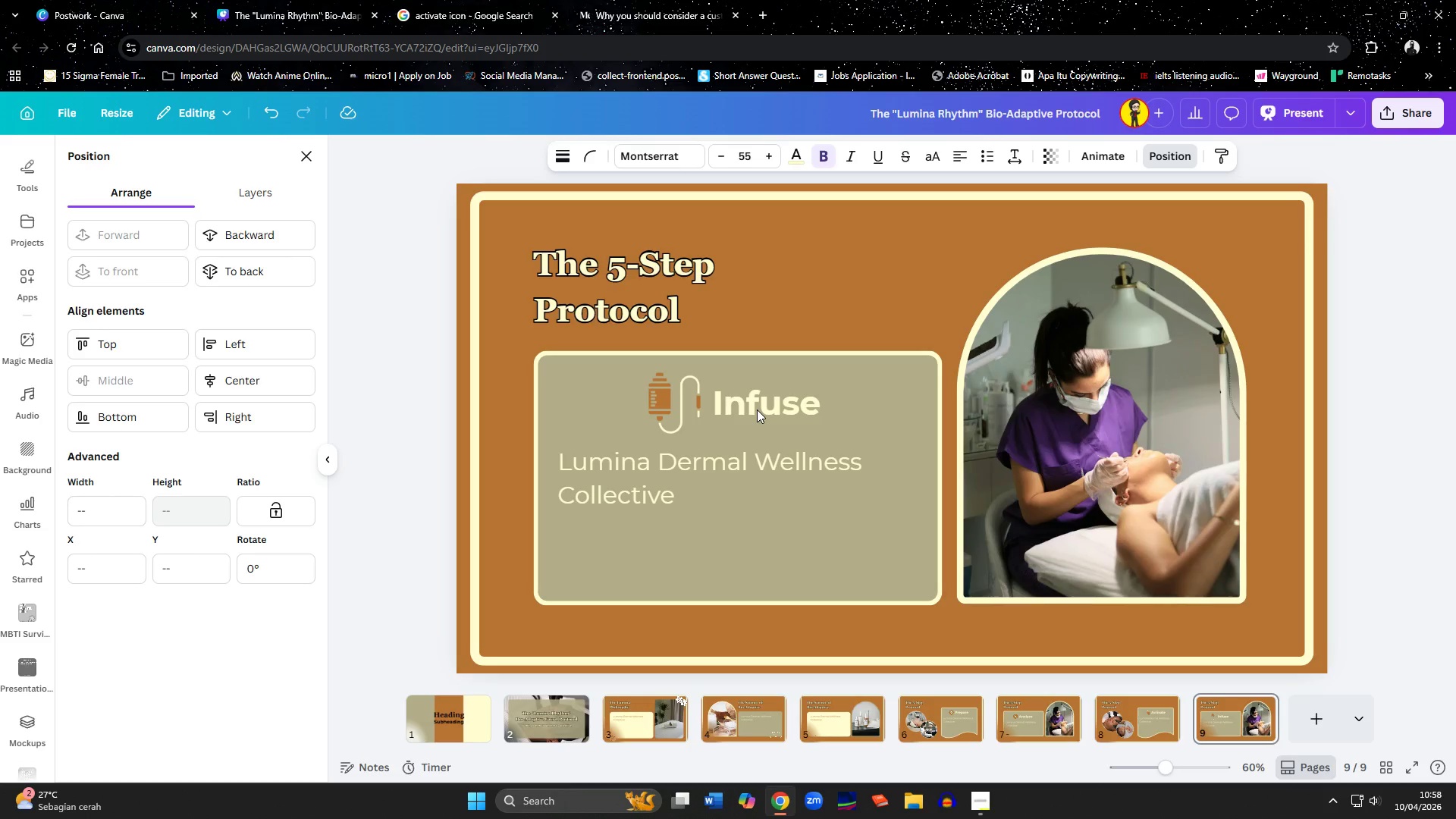 
key(ArrowRight)
 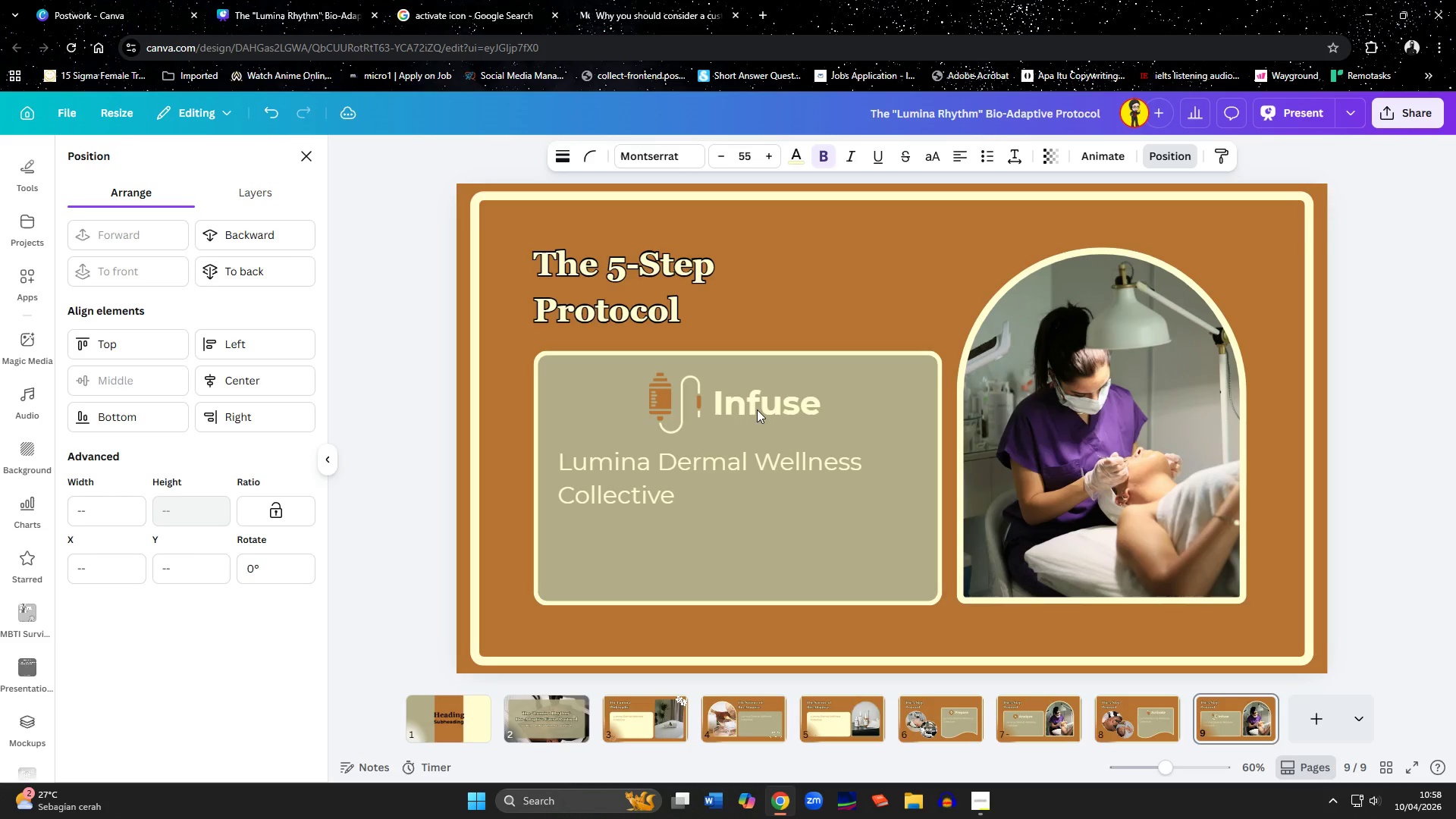 
key(ArrowRight)
 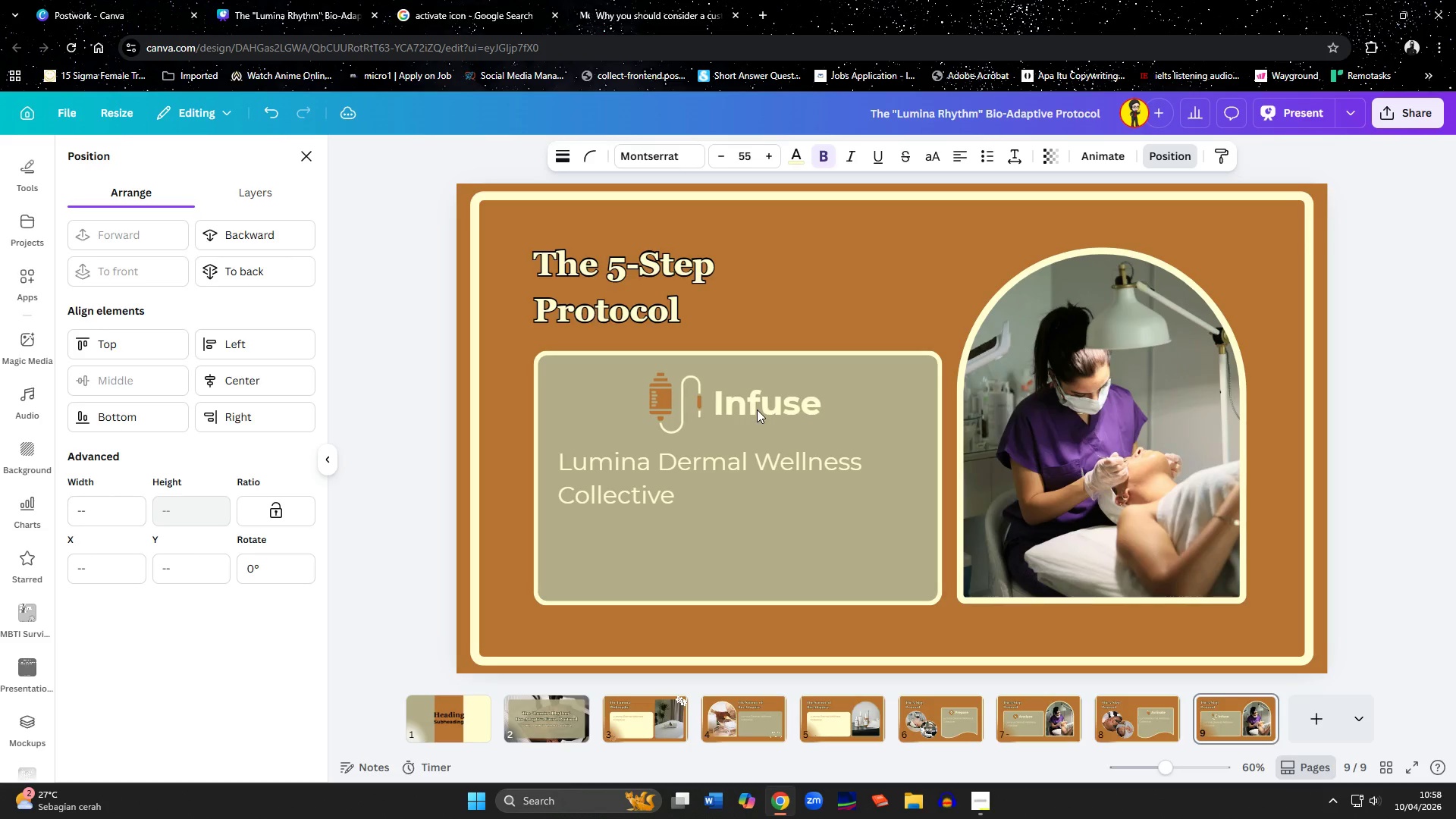 
key(ArrowRight)
 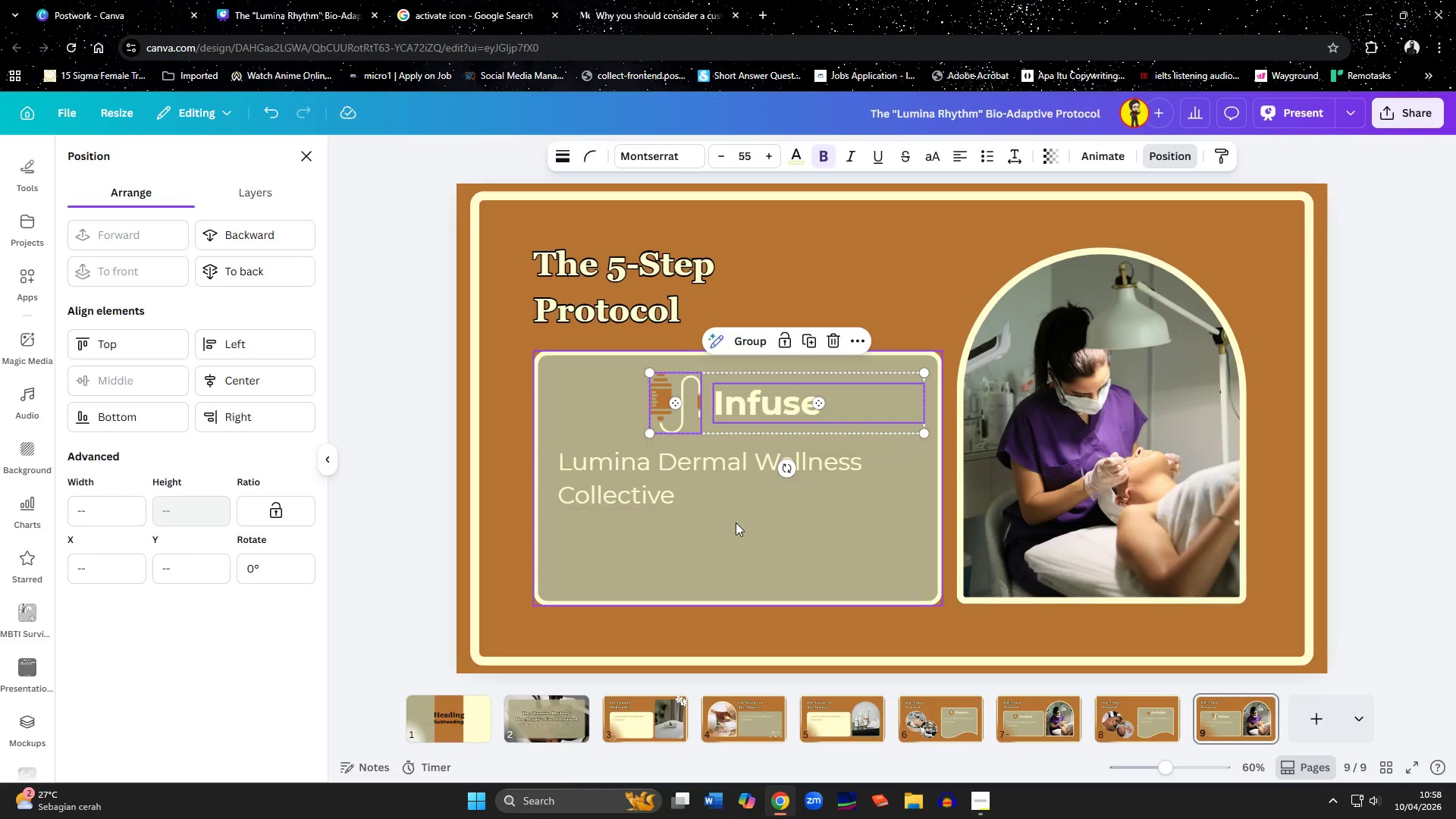 
left_click([736, 522])
 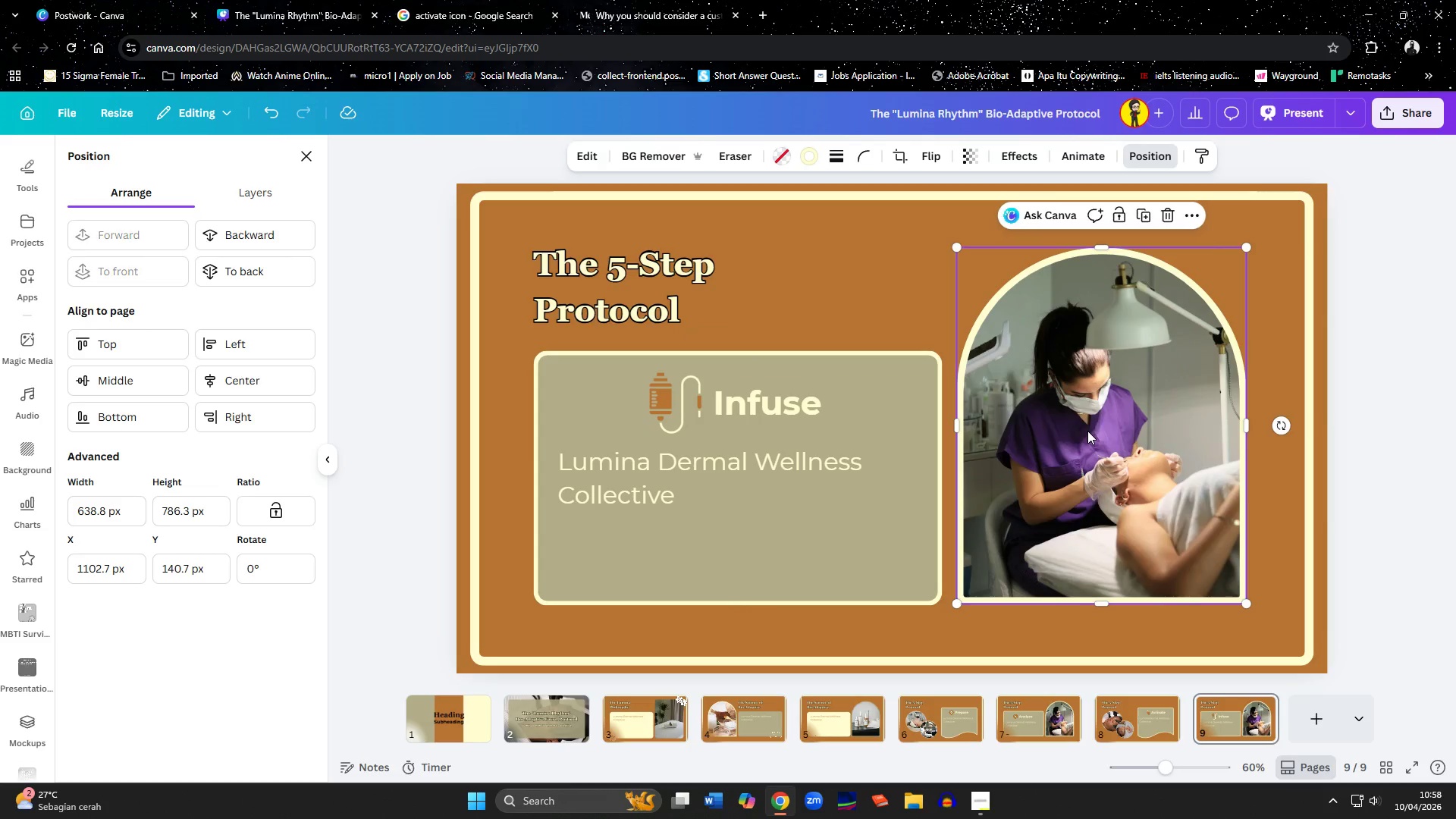 
double_click([1087, 431])
 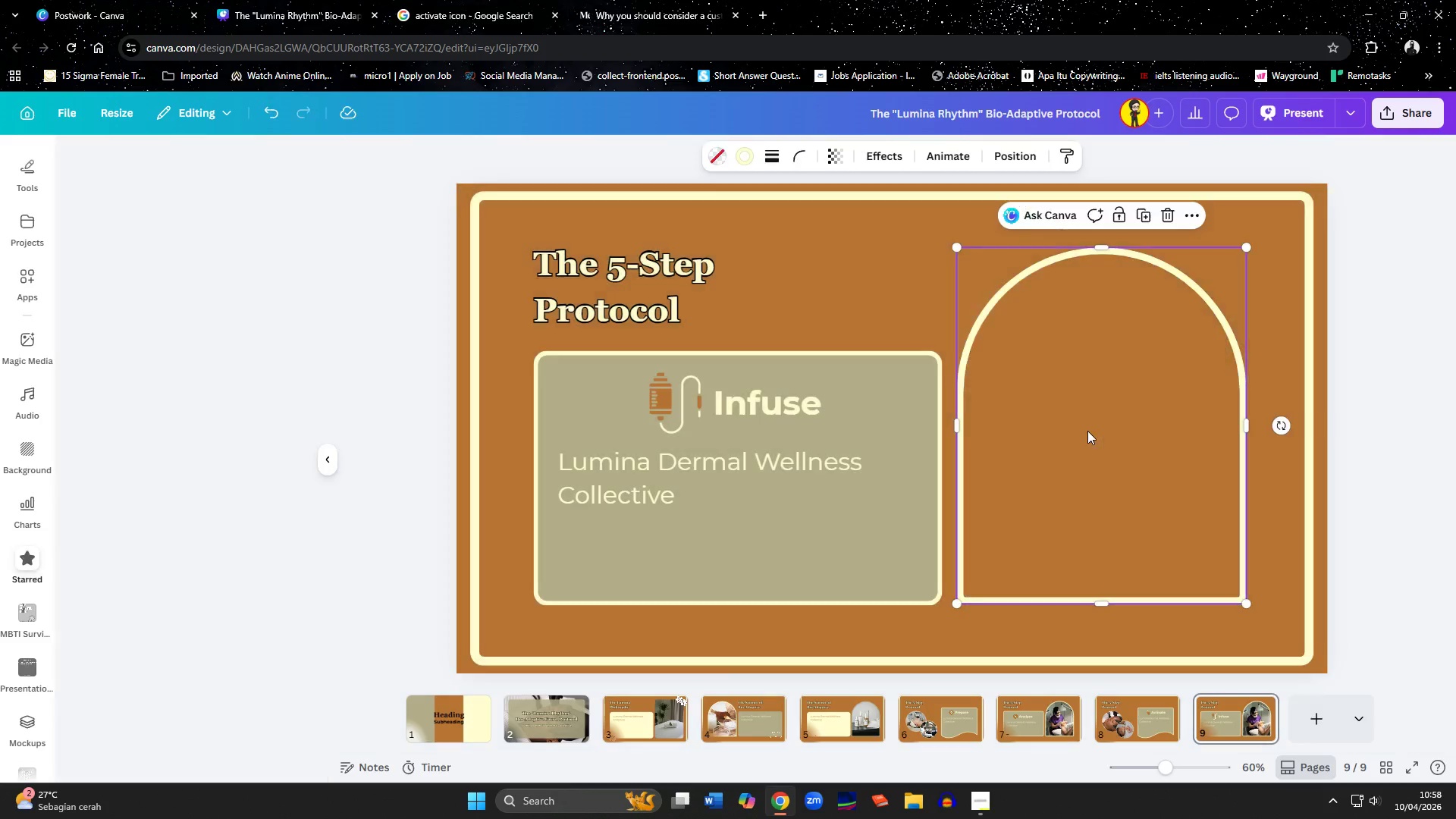 
key(Delete)
 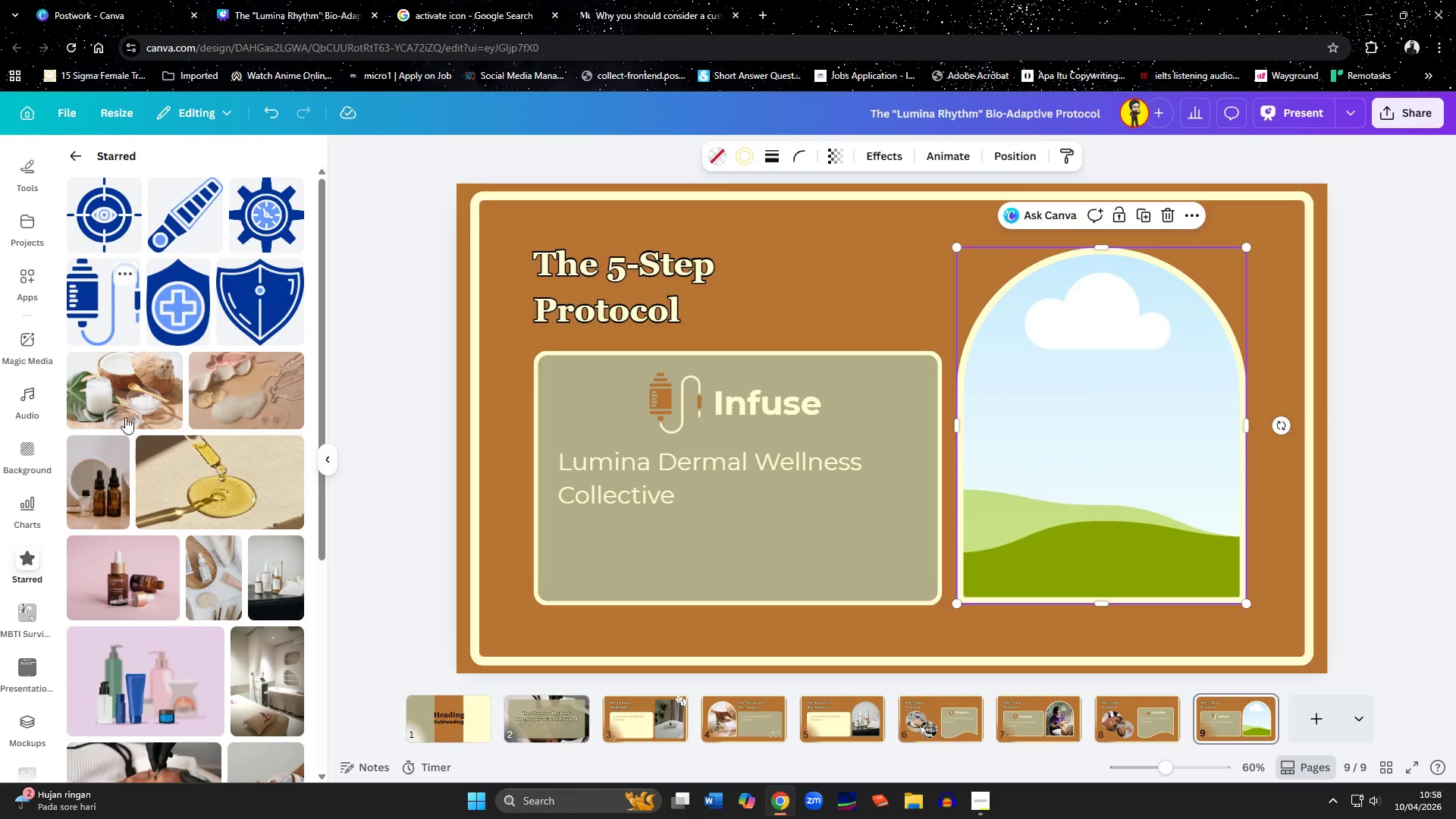 
scroll: coordinate [136, 444], scroll_direction: down, amount: 3.0
 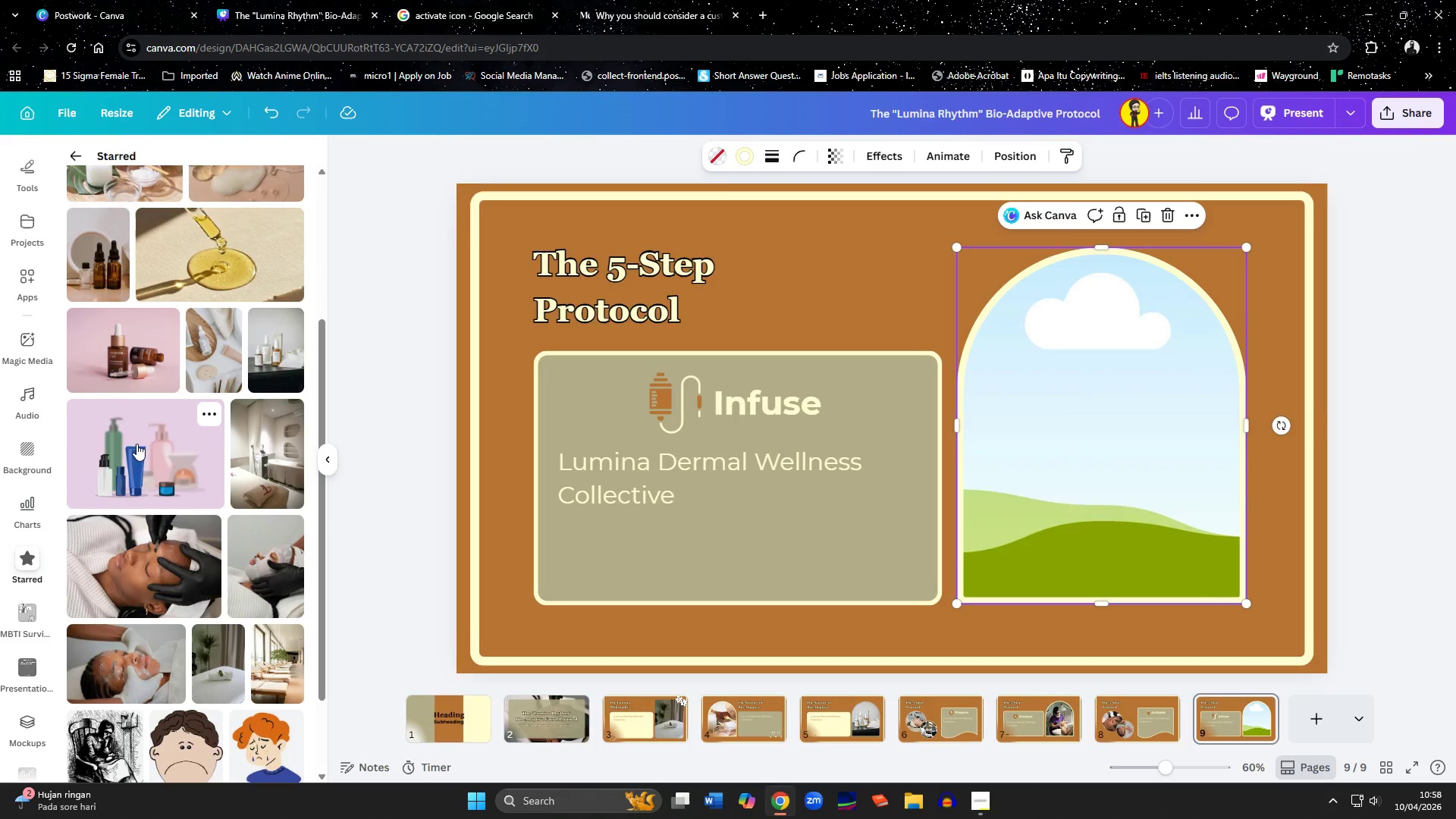 
scroll: coordinate [27, 193], scroll_direction: up, amount: 15.0
 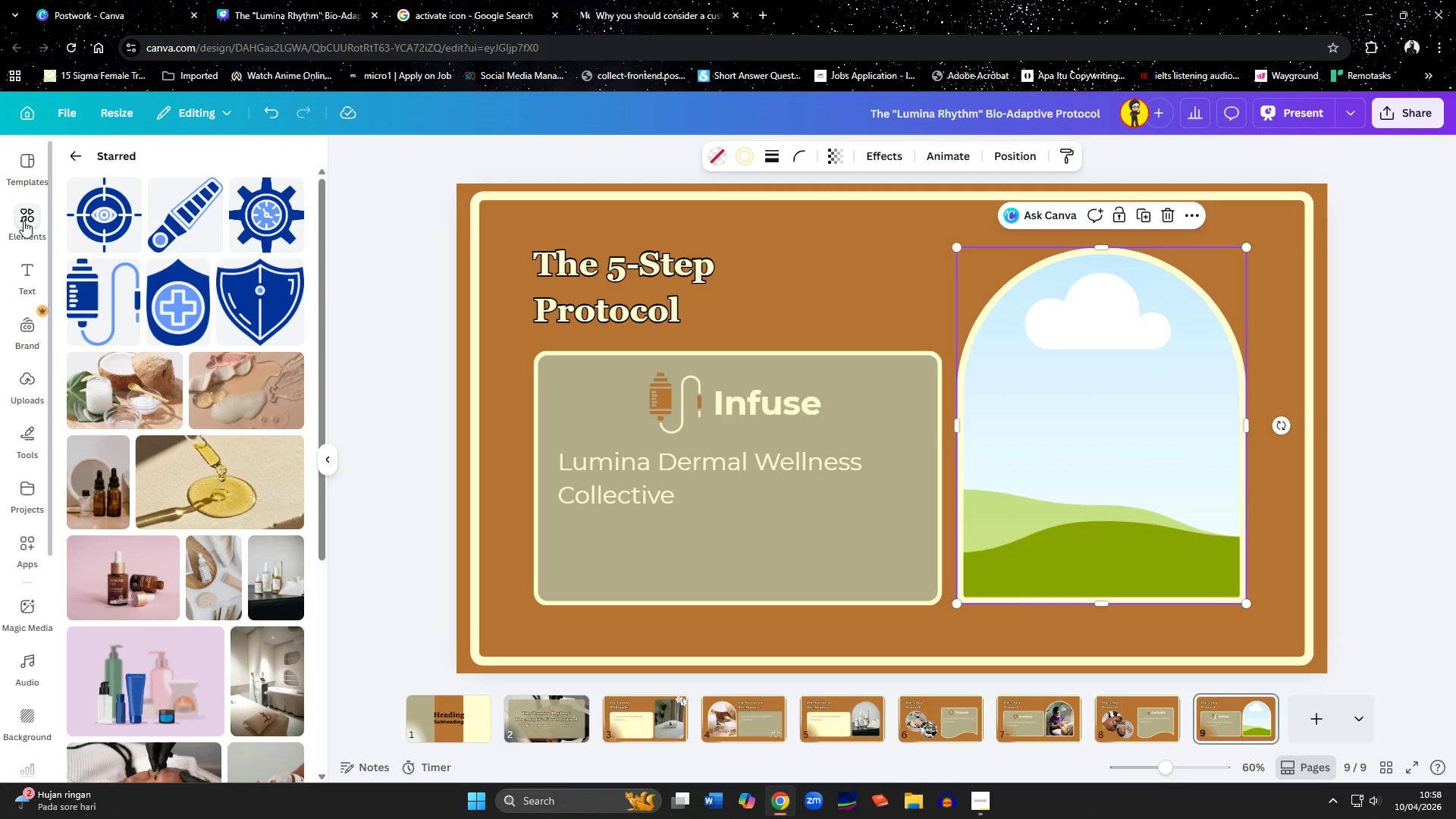 
left_click([24, 221])
 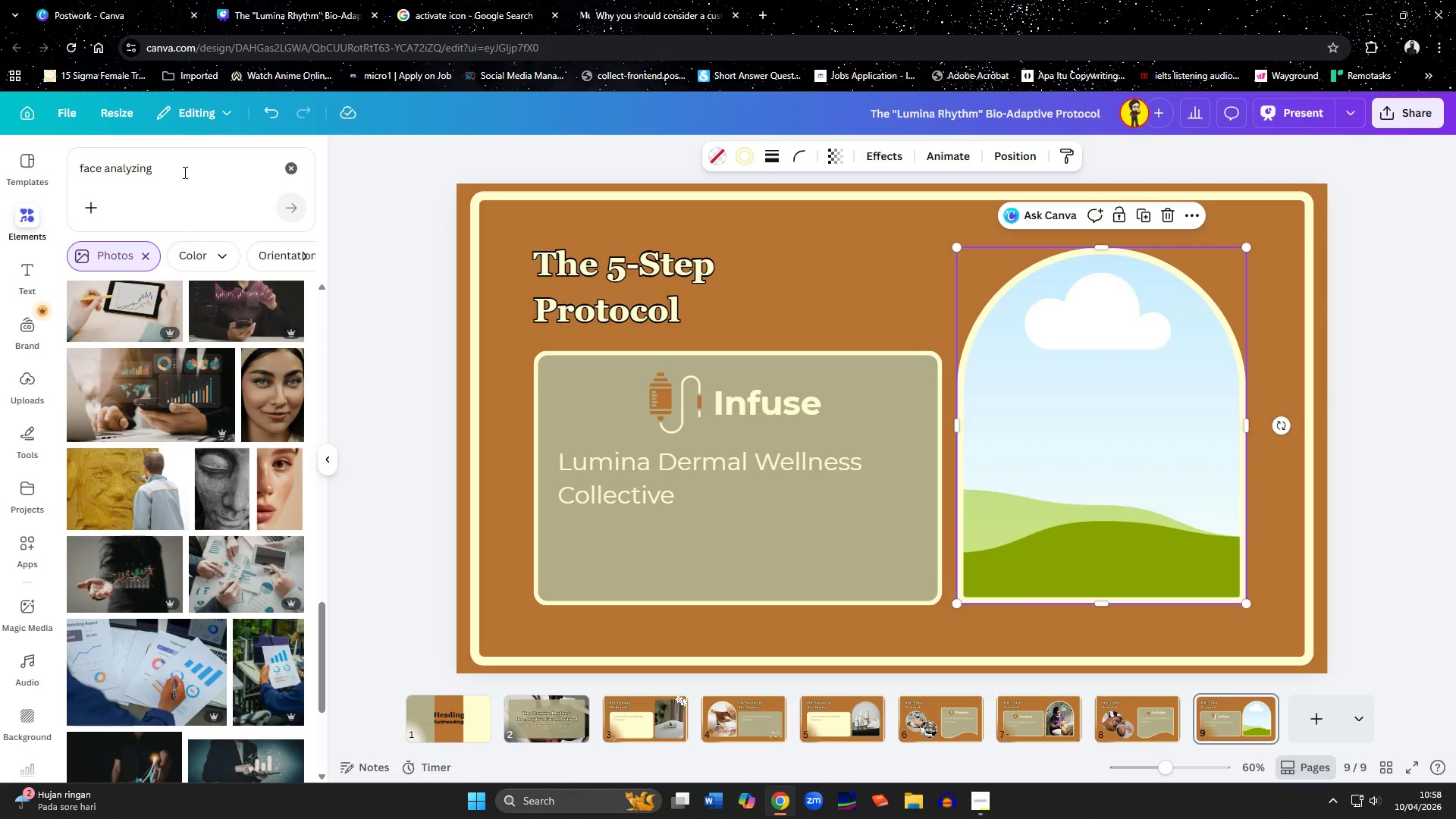 
left_click_drag(start_coordinate=[184, 172], to_coordinate=[86, 174])
 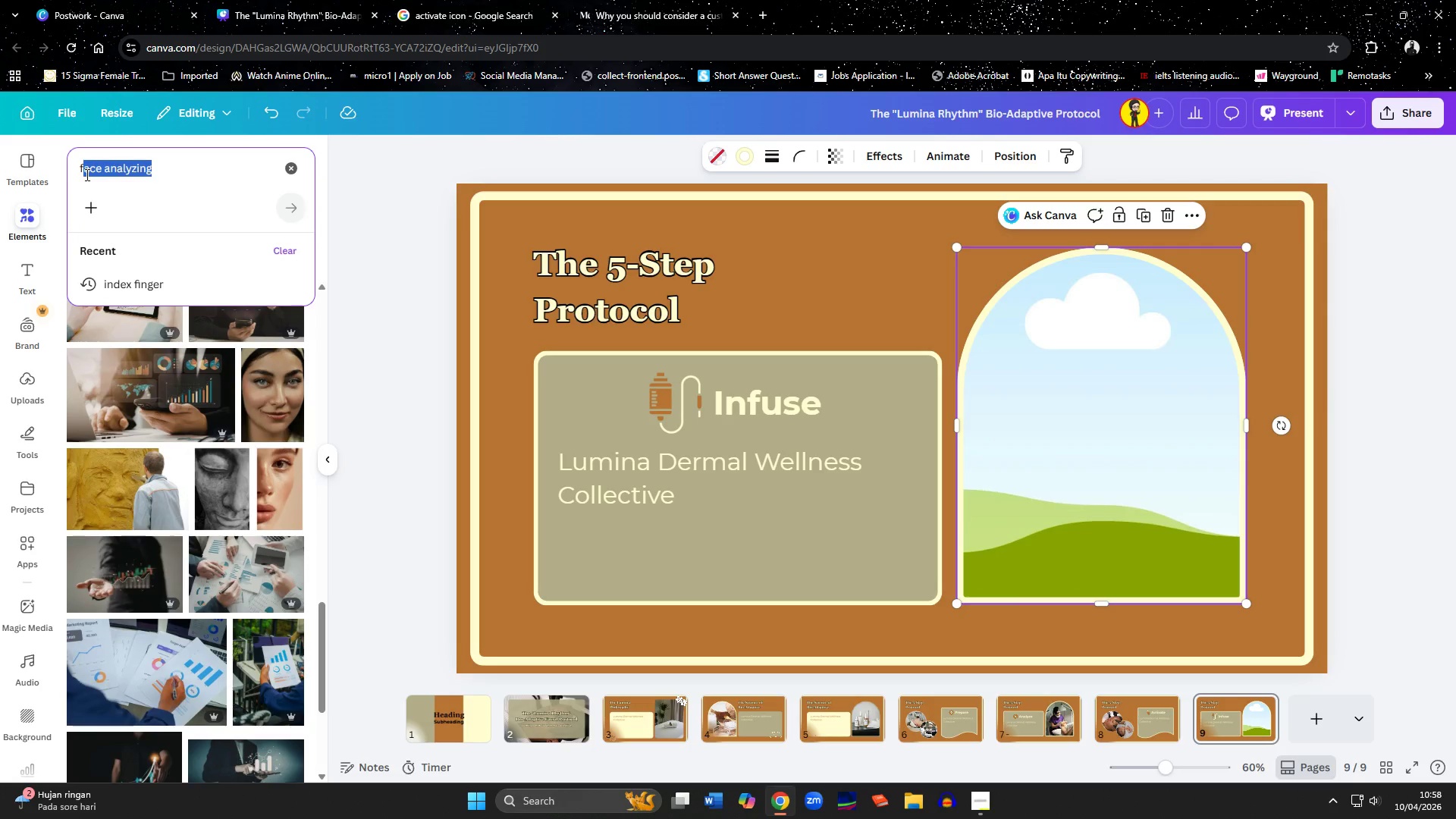 
type(acial infuse)
 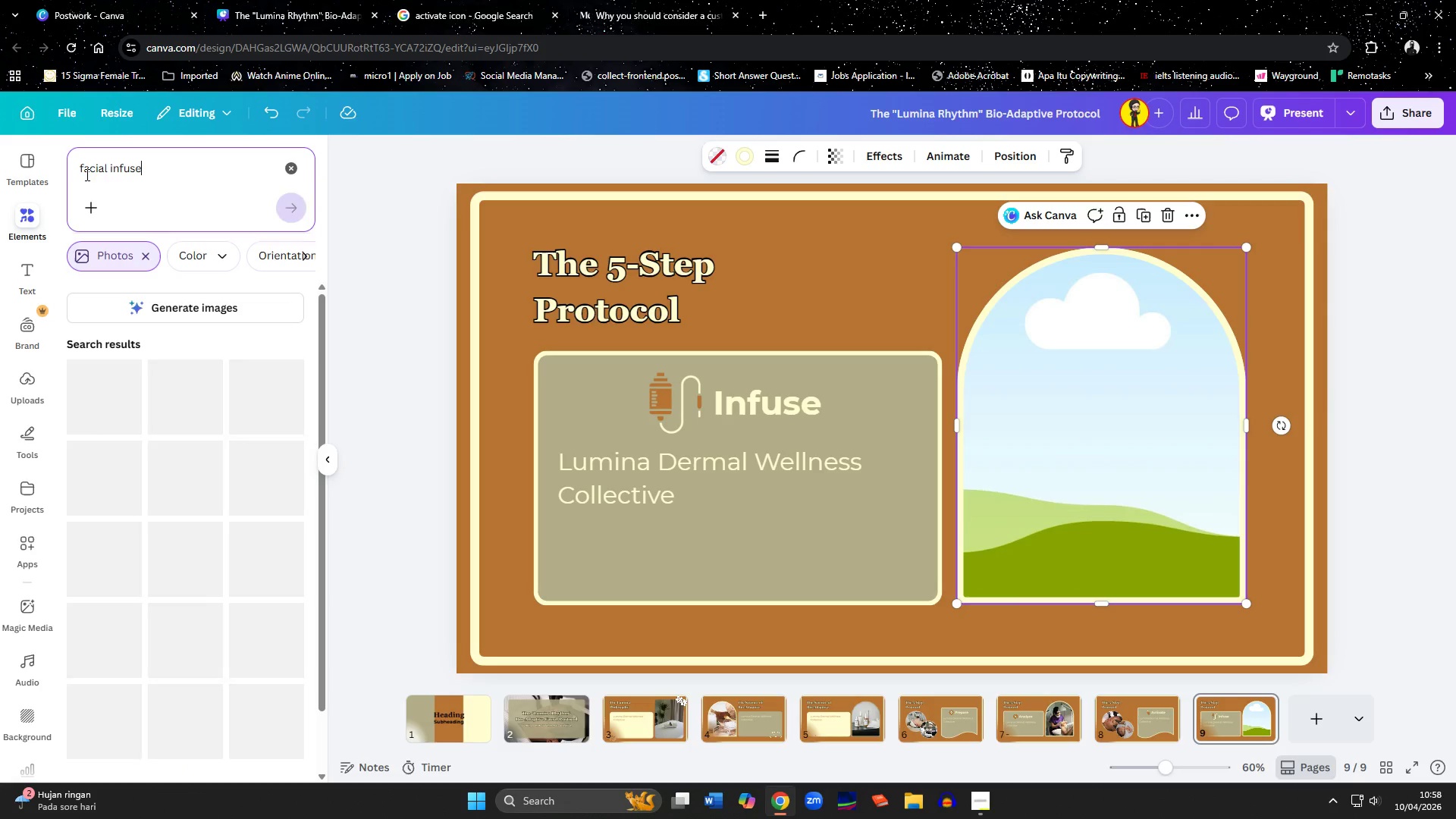 
key(Enter)
 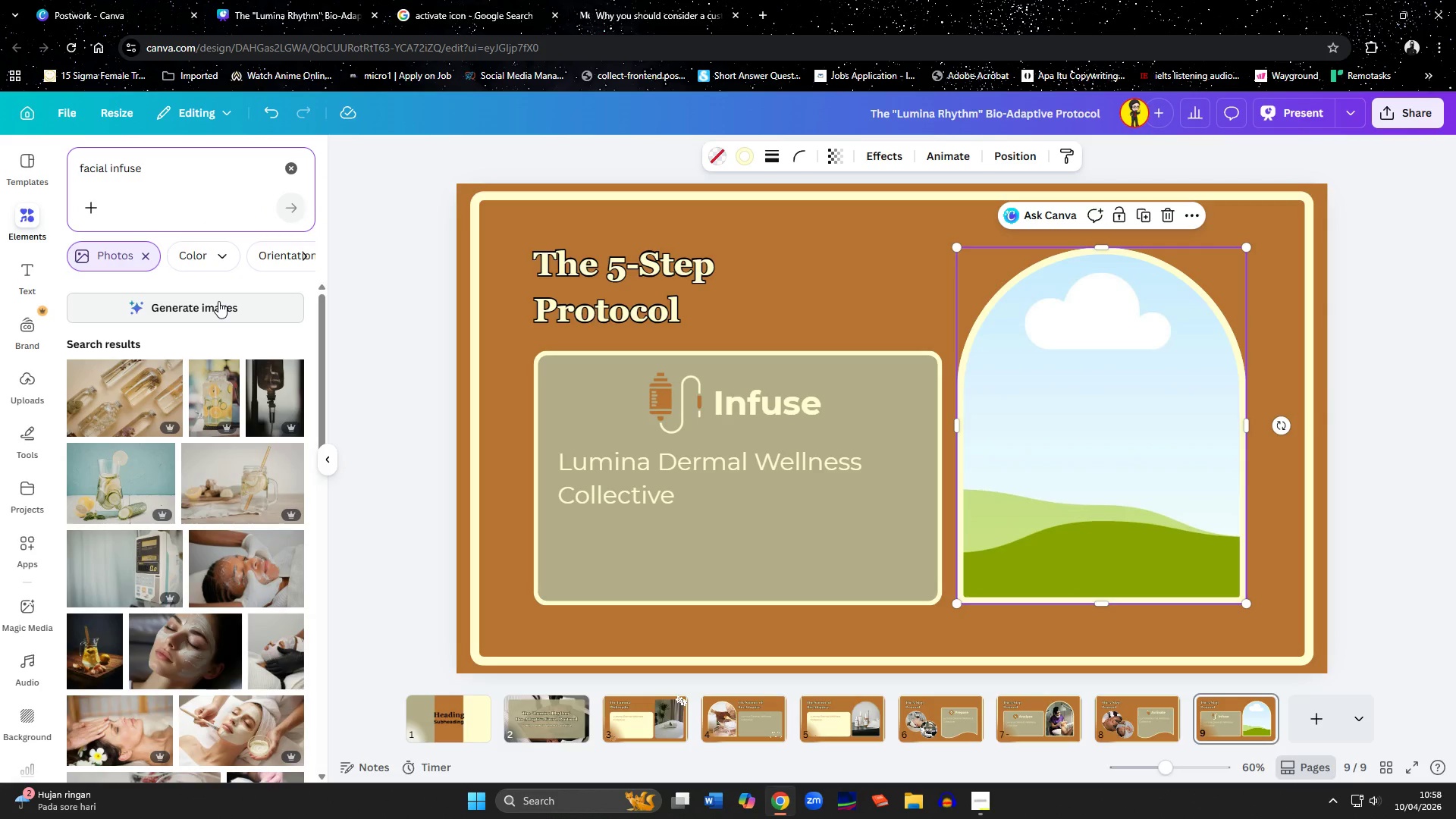 
scroll: coordinate [193, 563], scroll_direction: down, amount: 5.0
 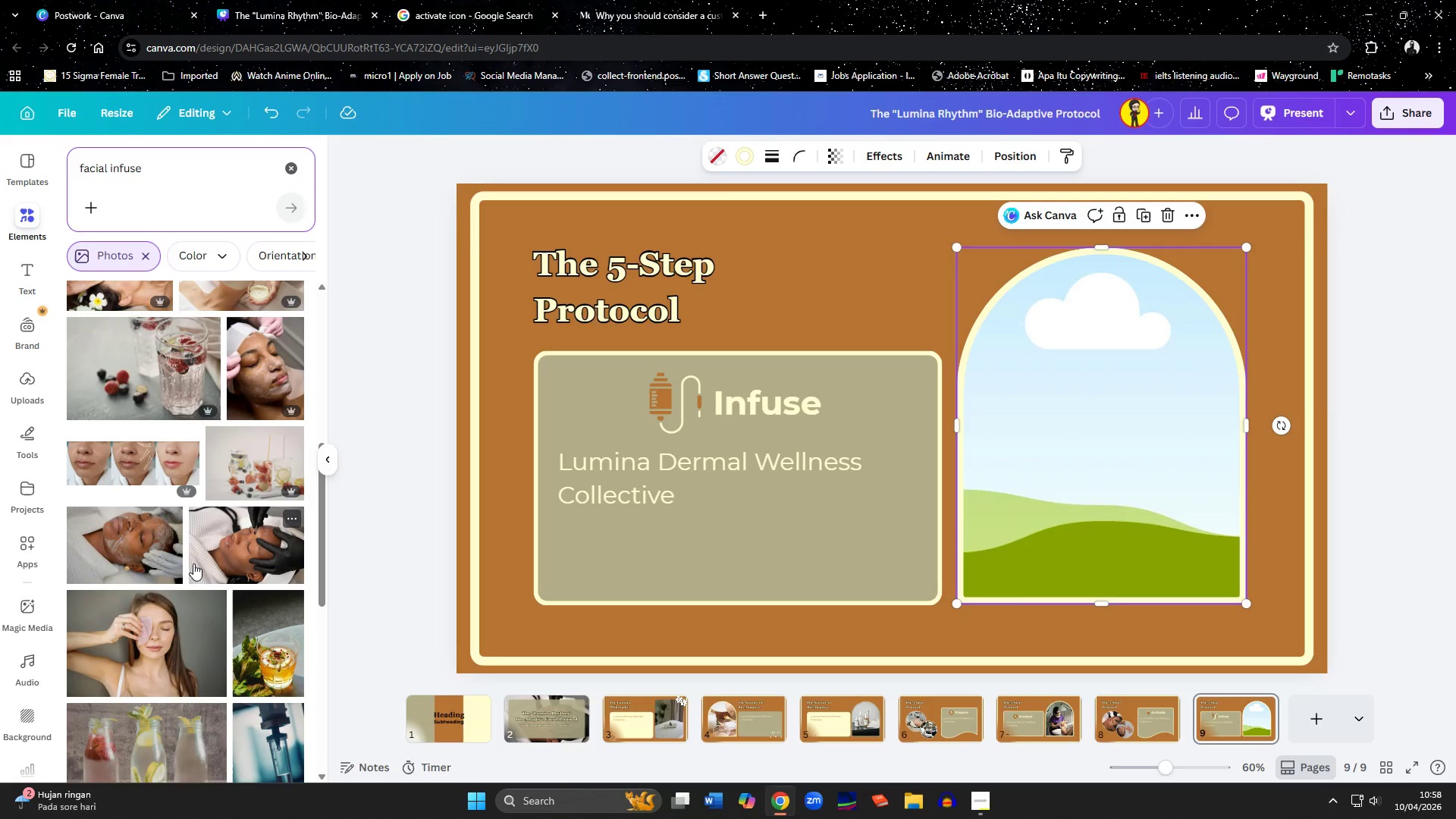 
mouse_move([227, 558])
 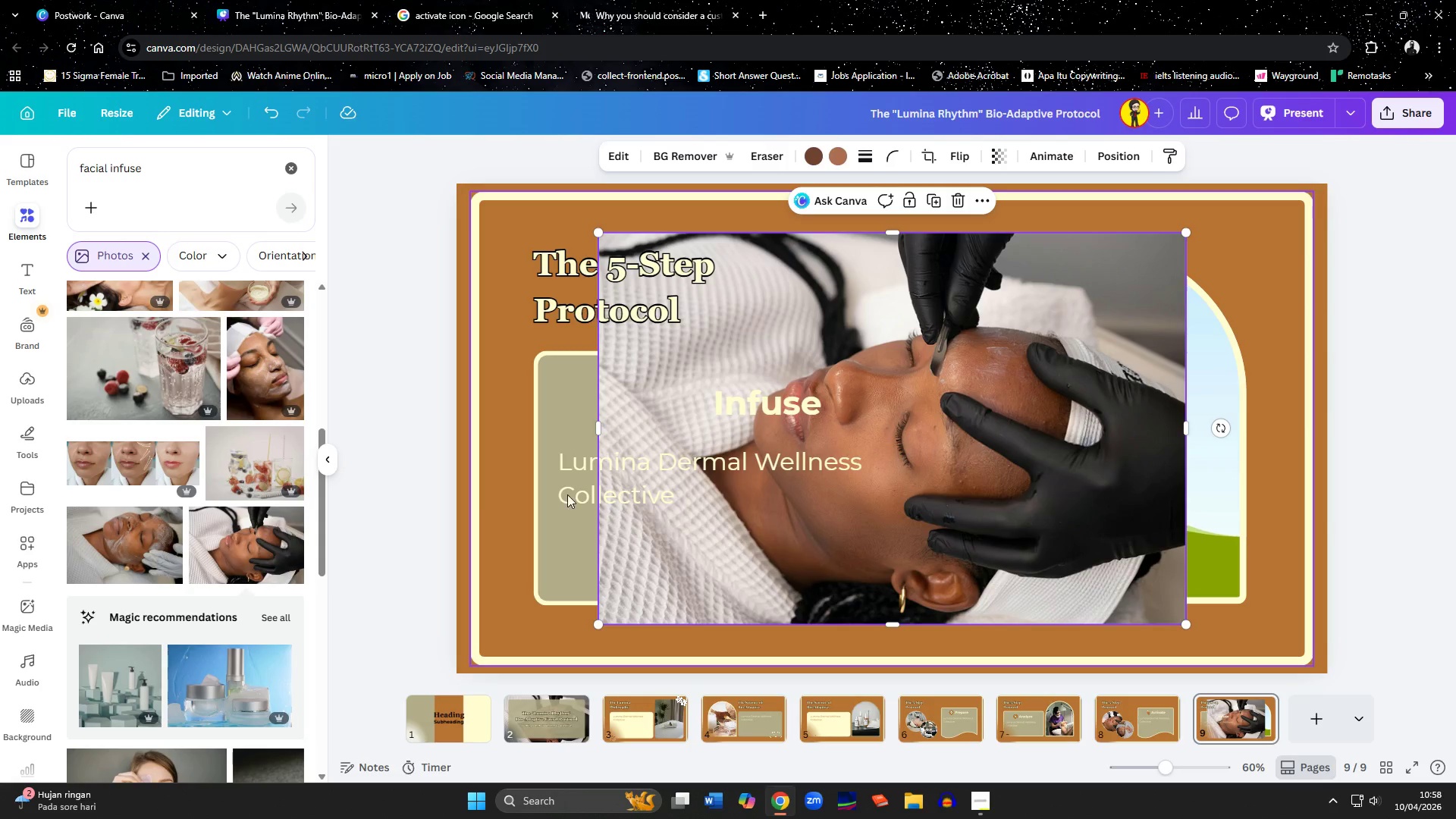 
key(Delete)
 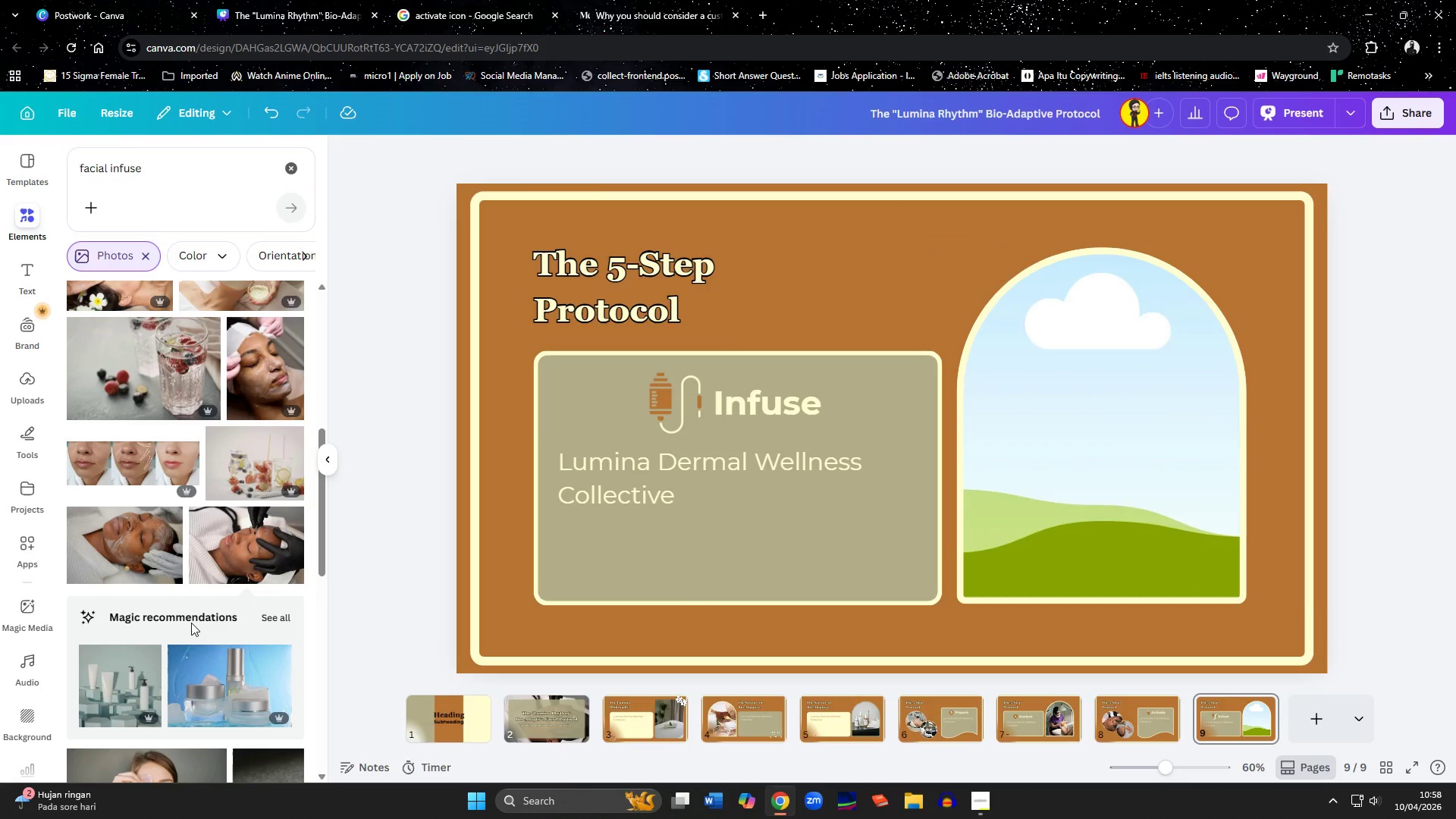 
scroll: coordinate [148, 575], scroll_direction: down, amount: 7.0
 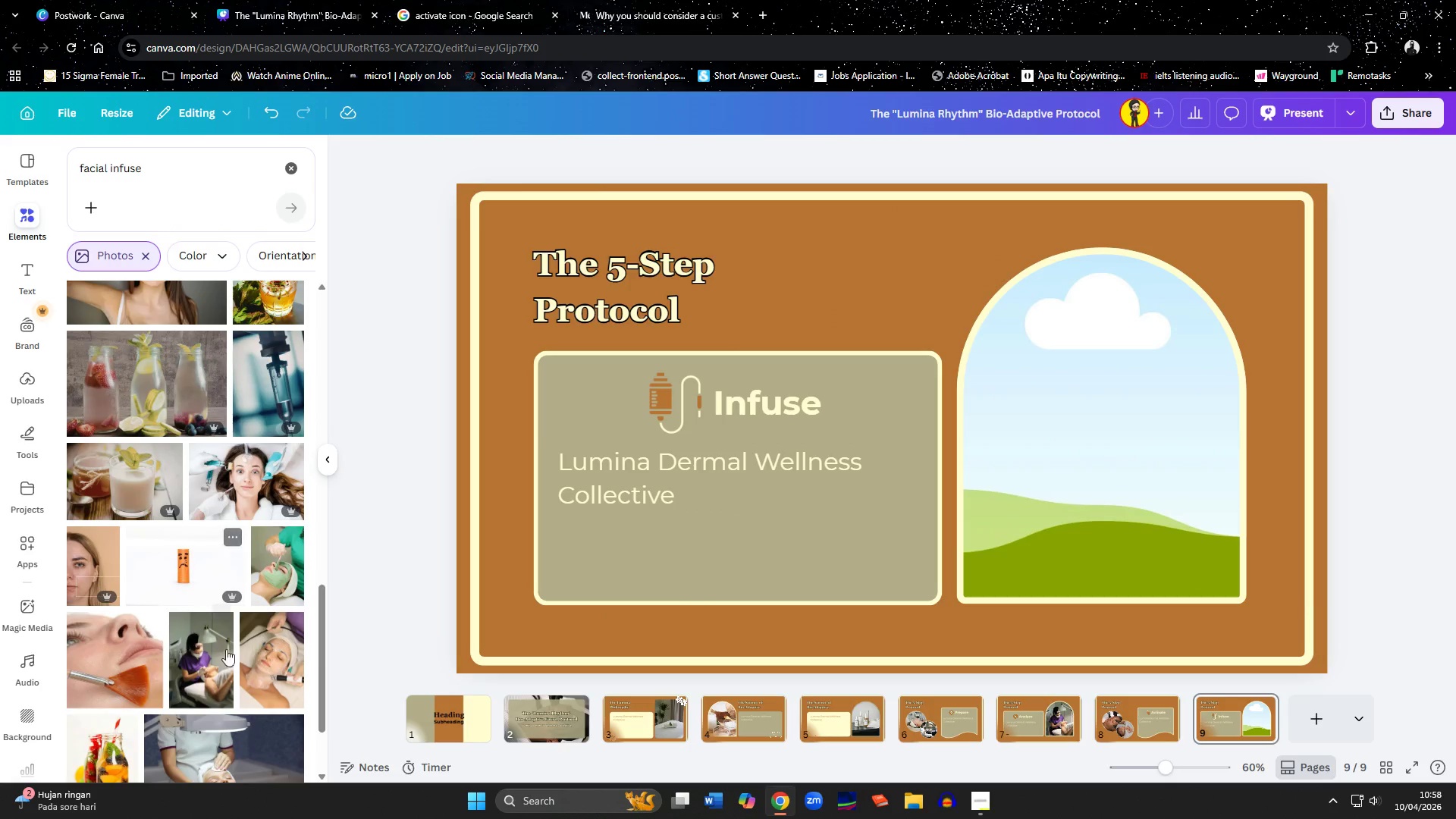 
left_click([290, 673])
 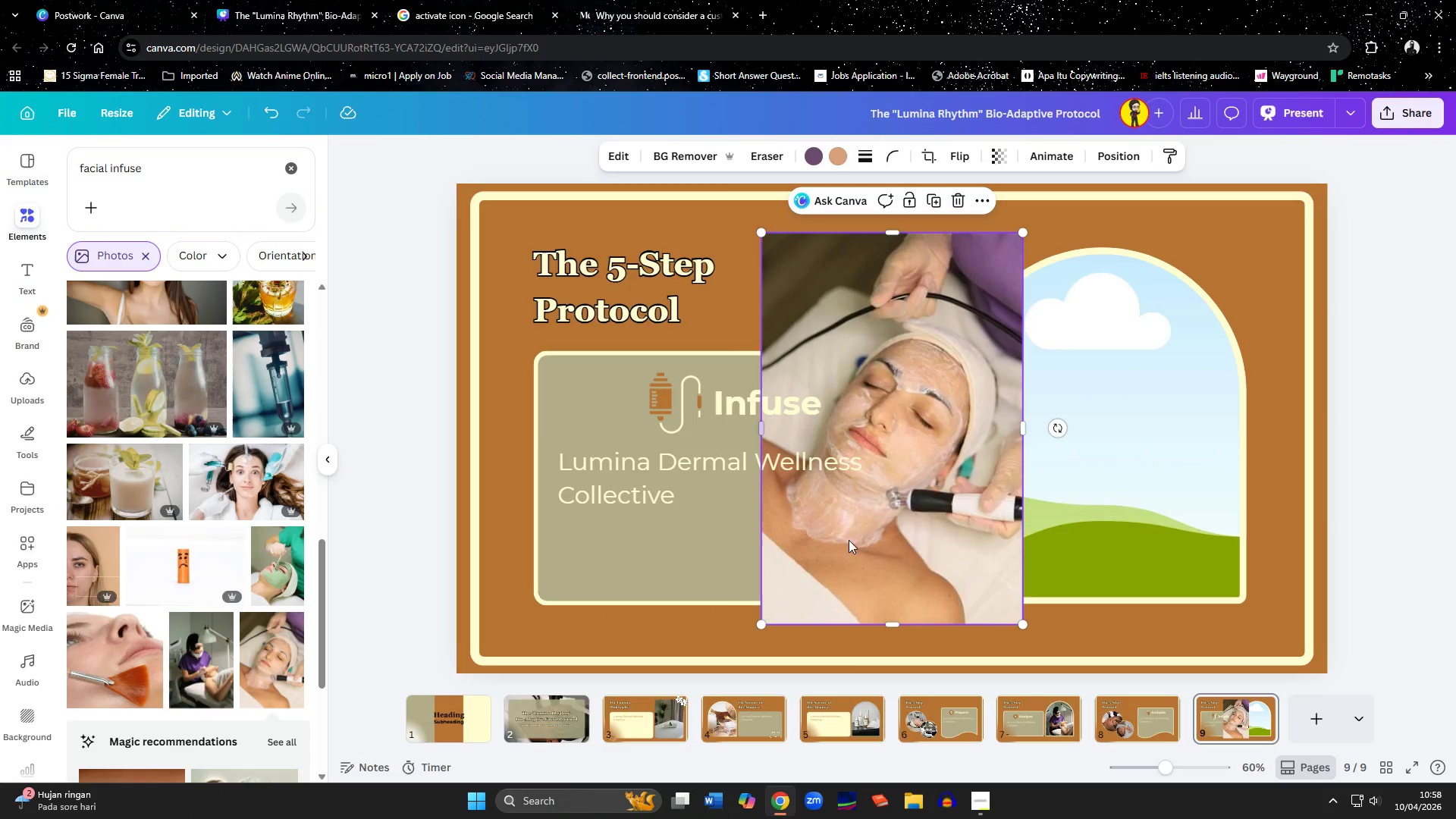 
key(Delete)
 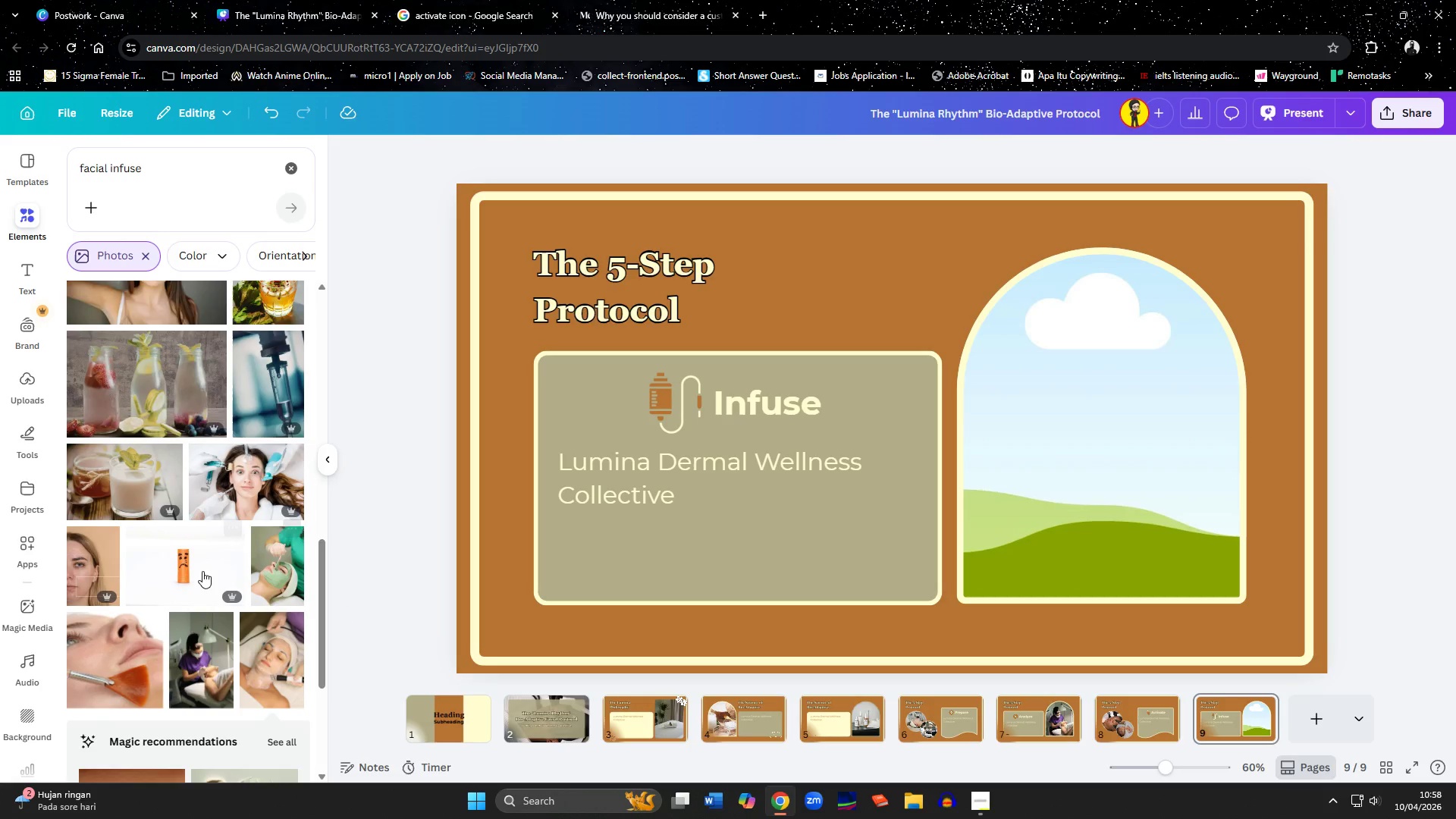 
scroll: coordinate [192, 564], scroll_direction: down, amount: 10.0
 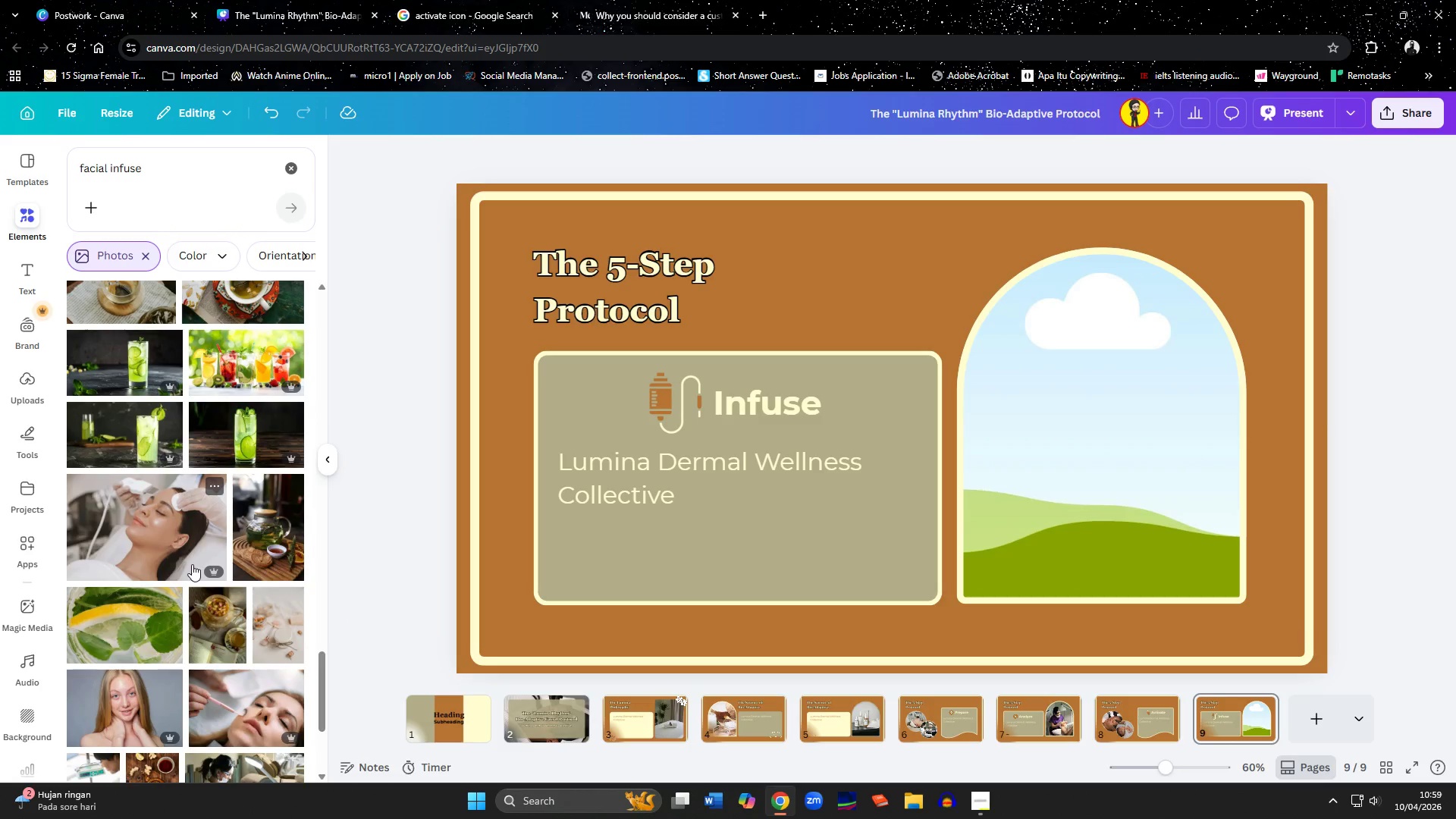 
scroll: coordinate [177, 470], scroll_direction: down, amount: 3.0
 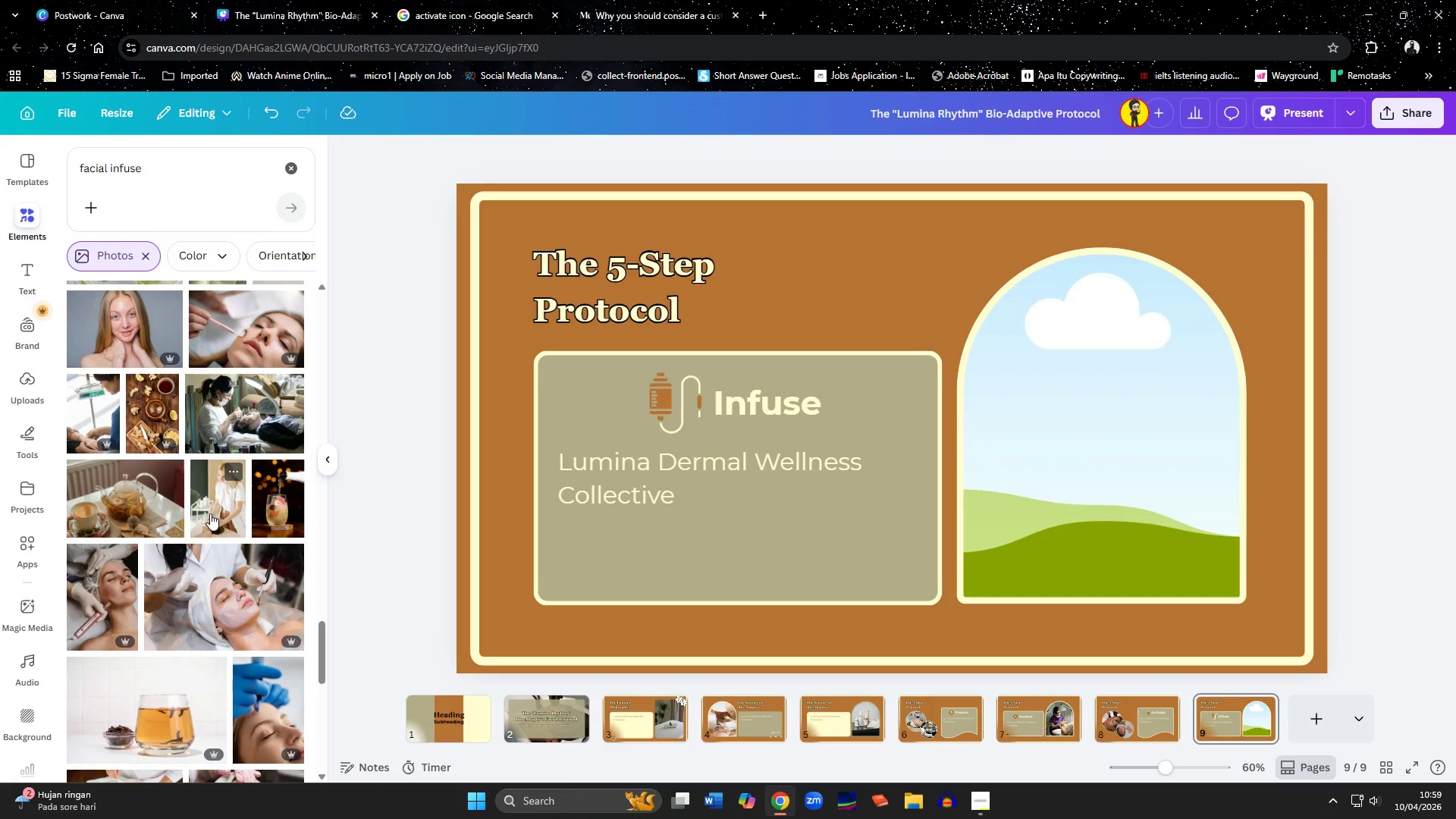 
left_click([210, 513])
 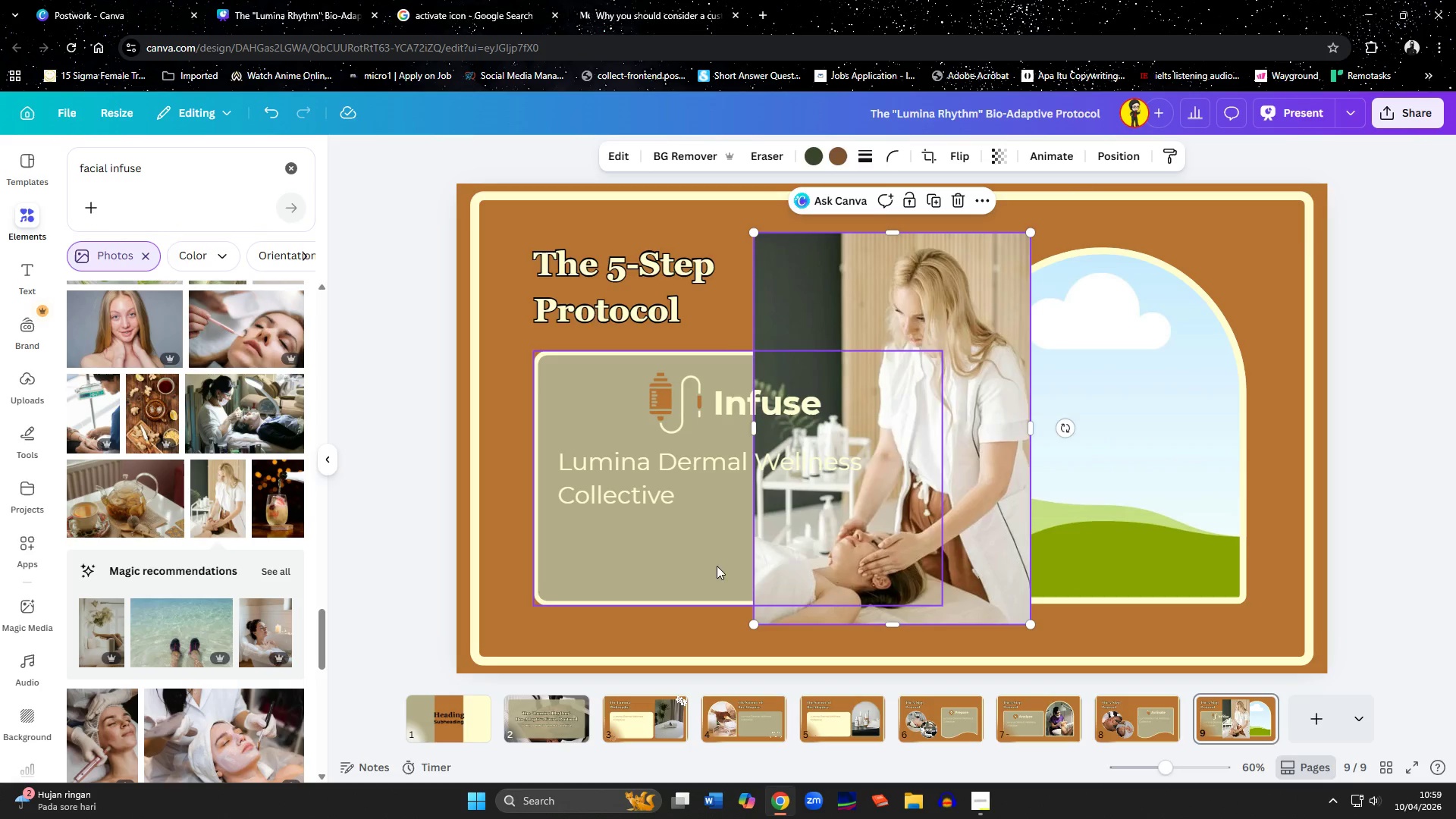 
wait(5.23)
 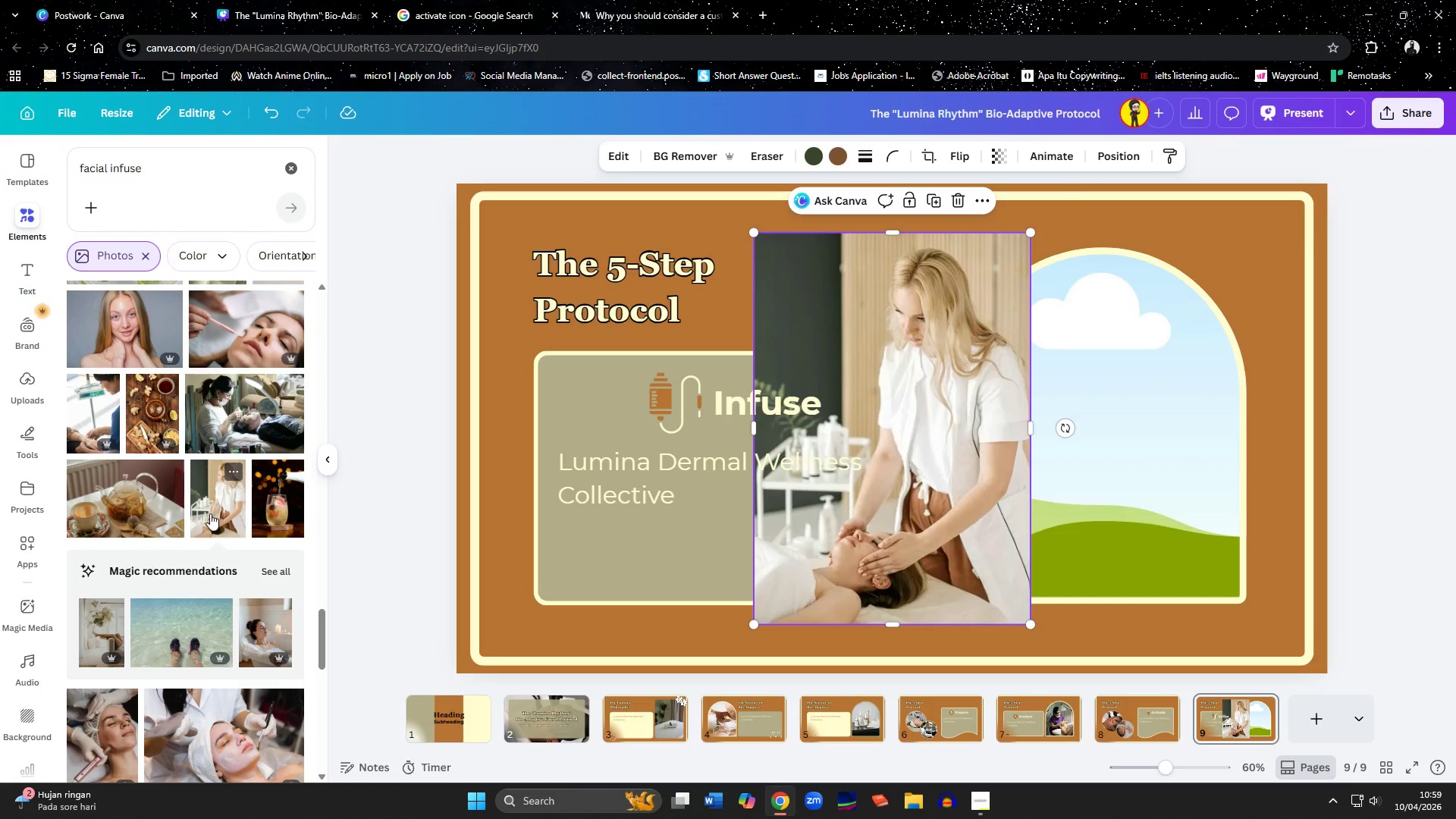 
key(Delete)
 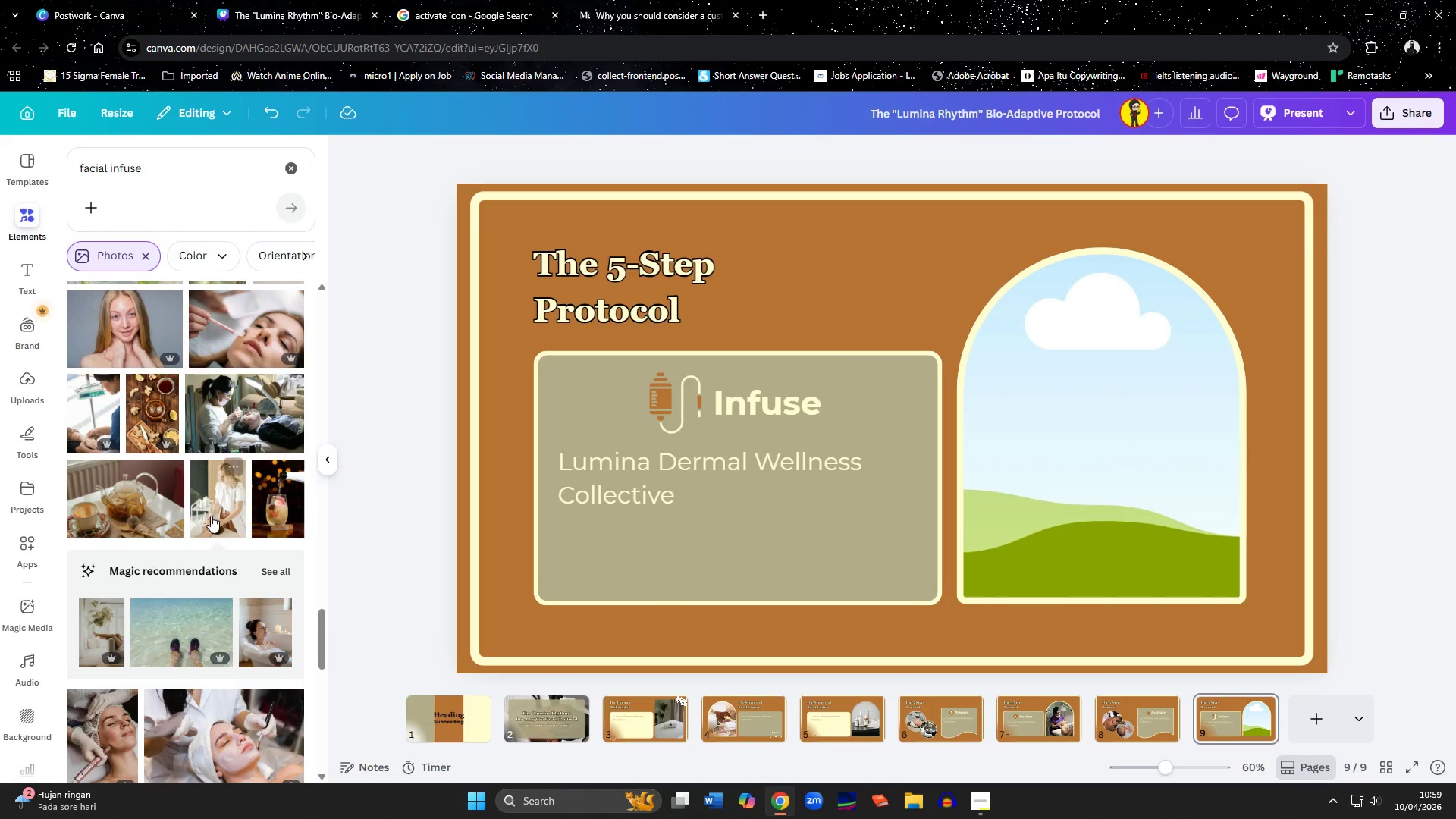 
scroll: coordinate [211, 516], scroll_direction: down, amount: 6.0
 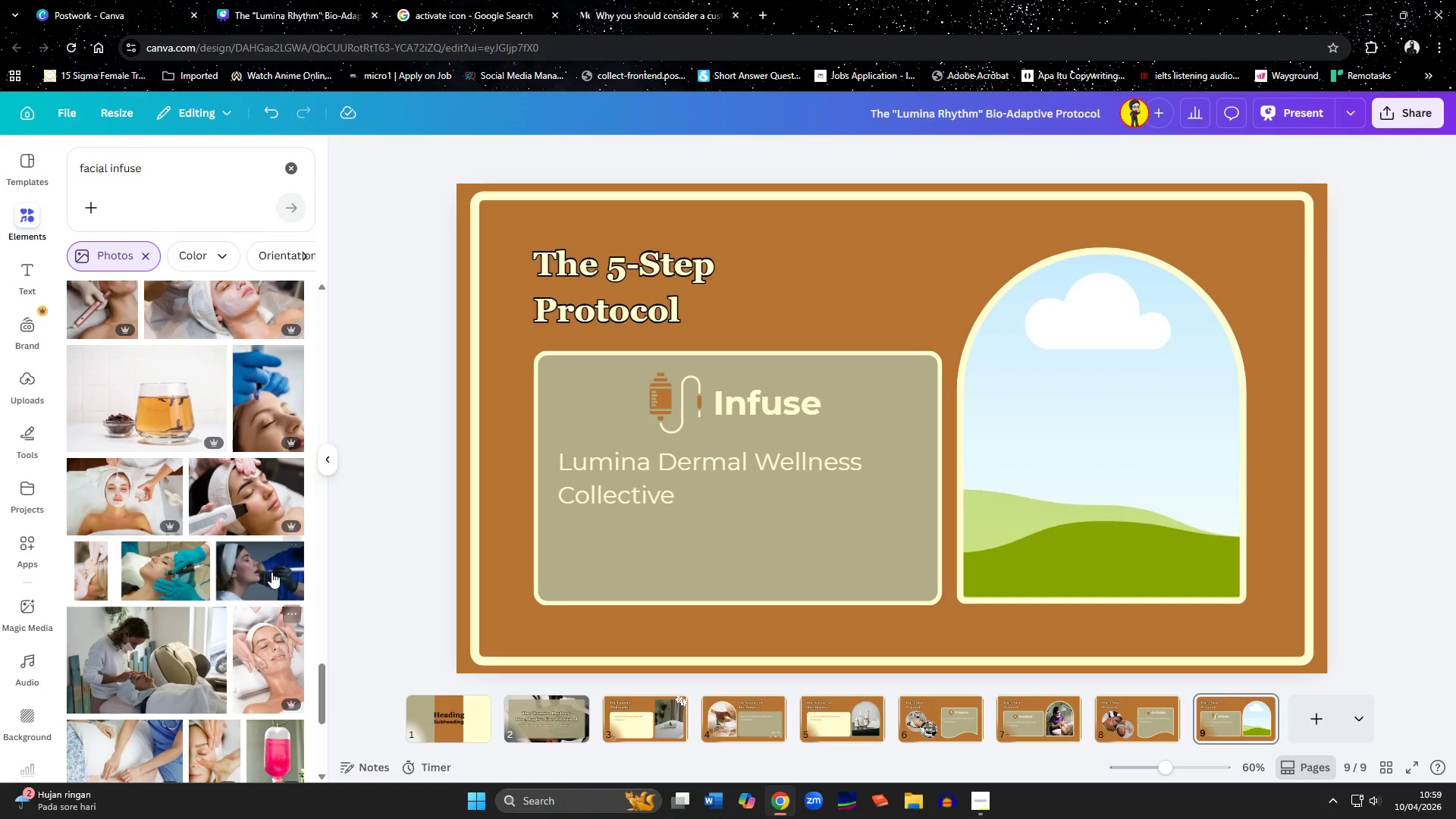 
left_click([271, 571])
 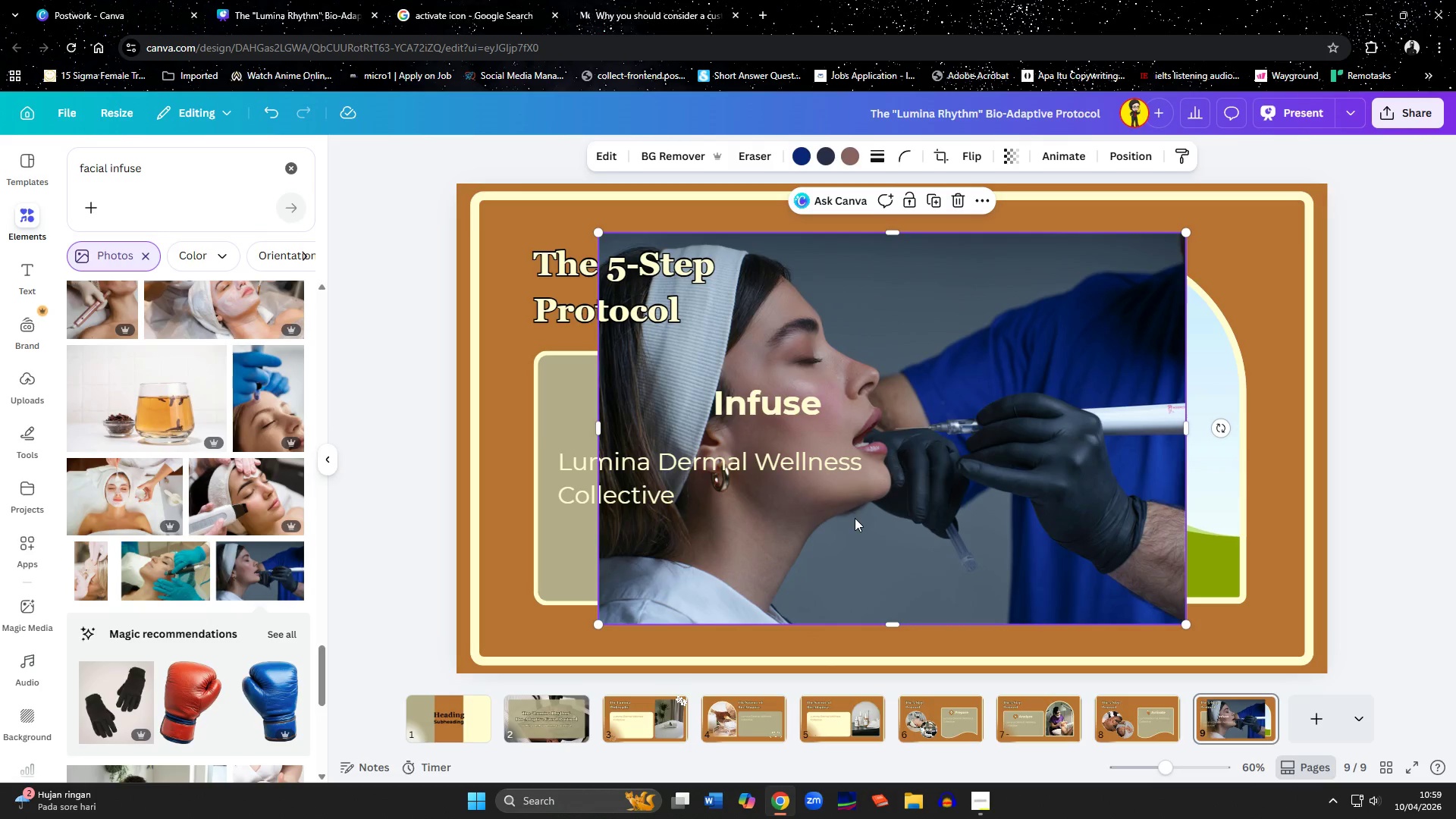 
left_click_drag(start_coordinate=[855, 518], to_coordinate=[1150, 483])
 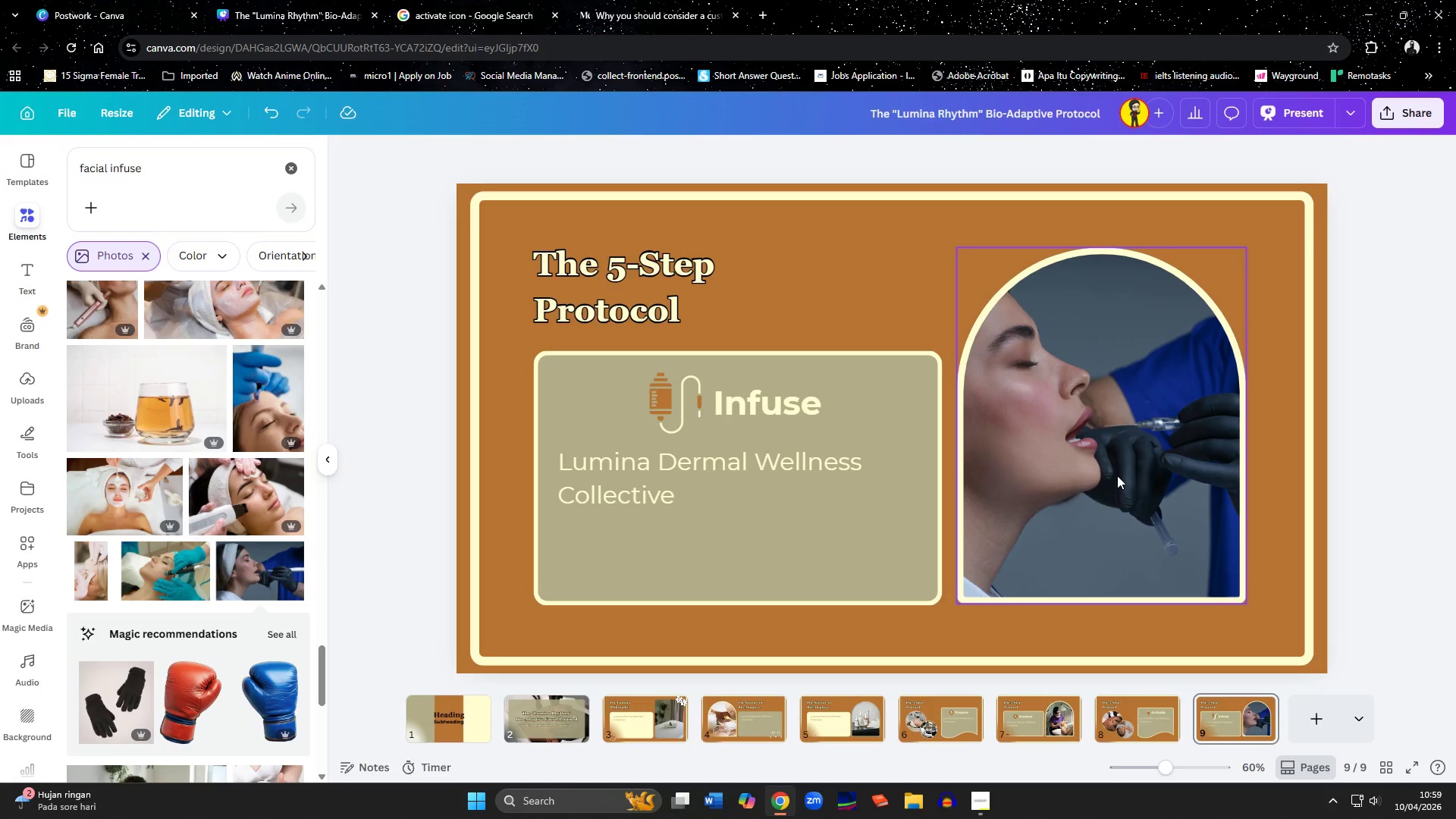 
key(Delete)
 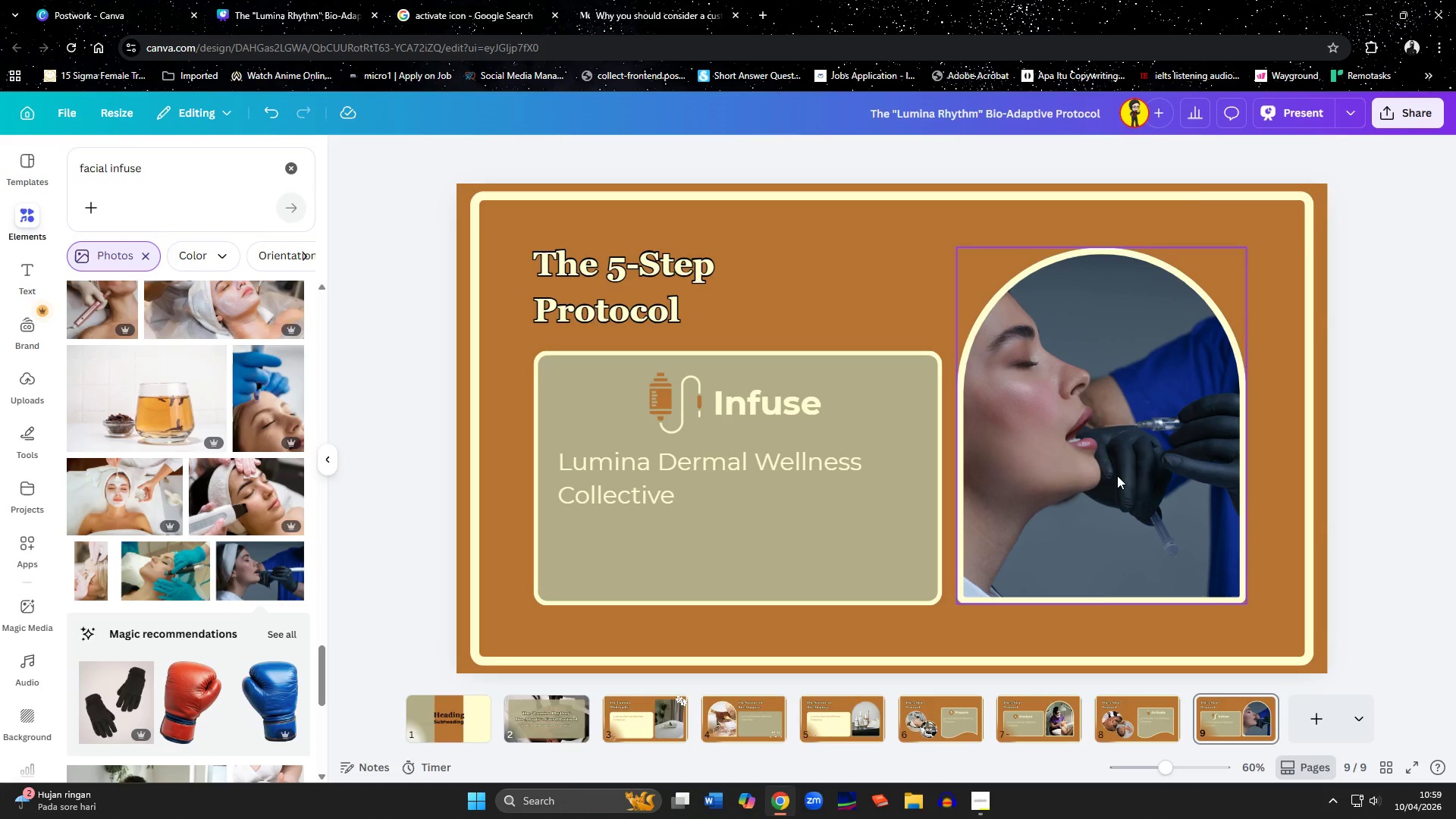 
left_click([1117, 475])
 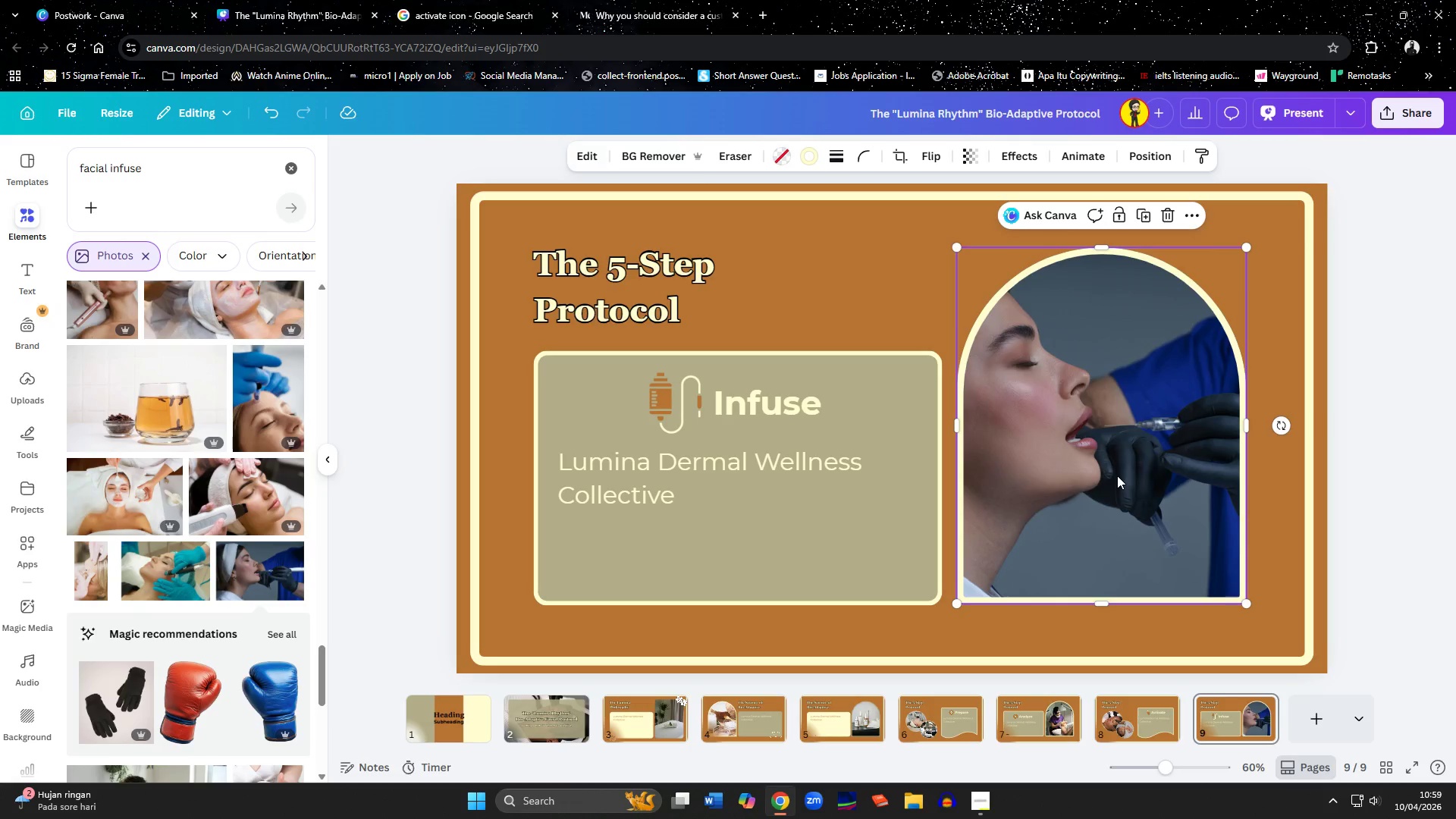 
key(Delete)
 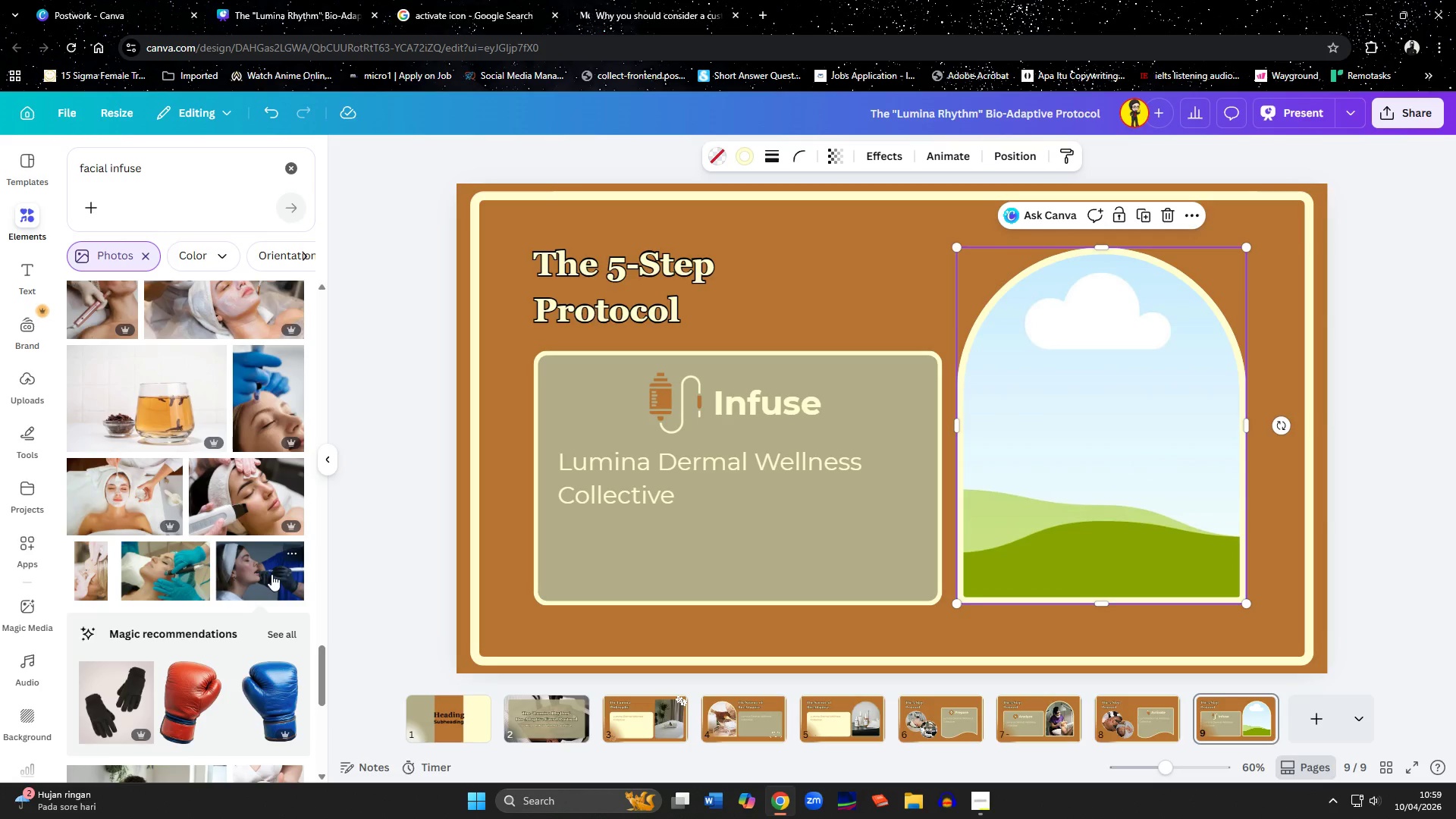 
mouse_move([134, 523])
 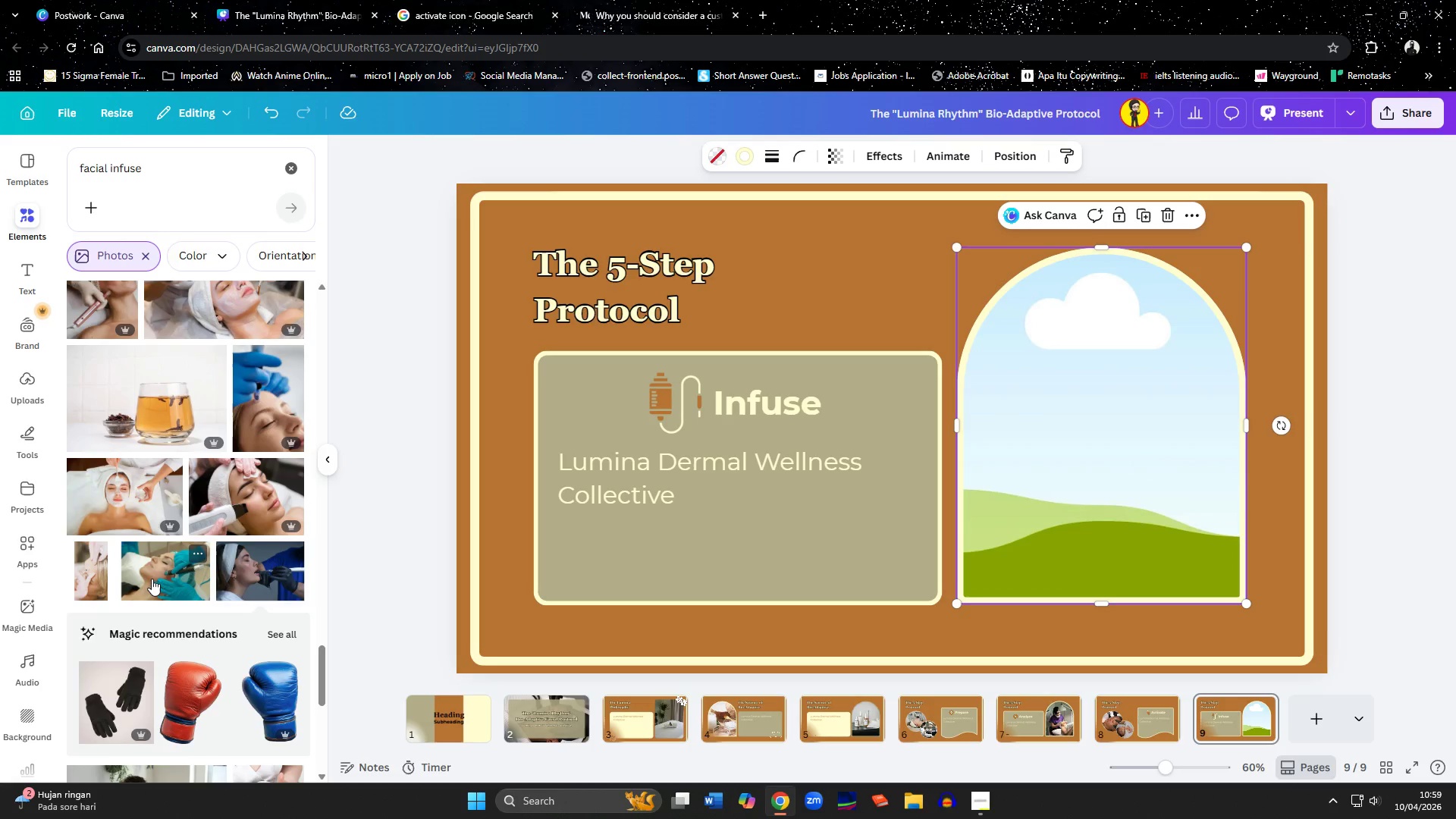 
left_click([152, 579])
 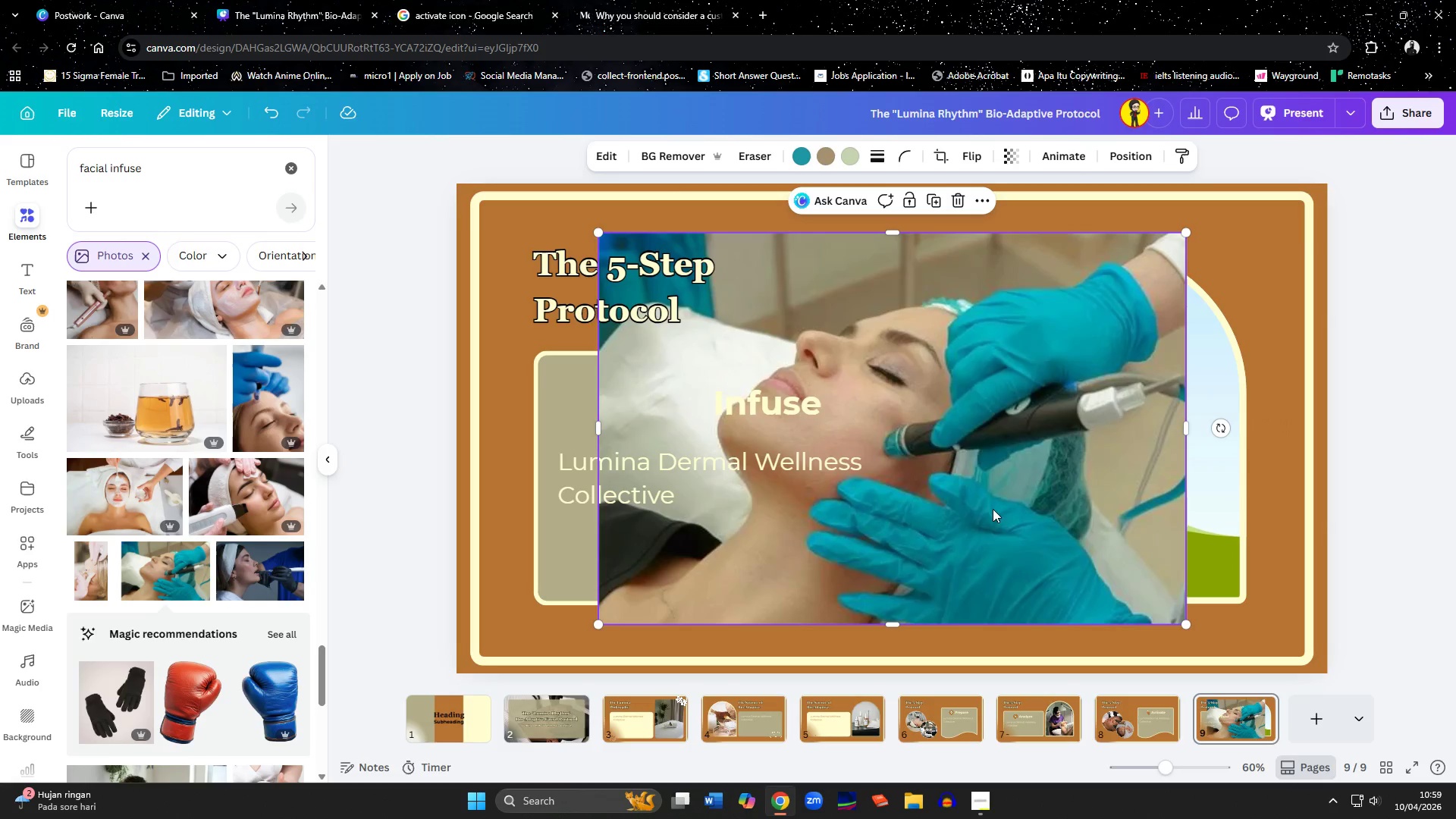 
left_click_drag(start_coordinate=[993, 509], to_coordinate=[1232, 489])
 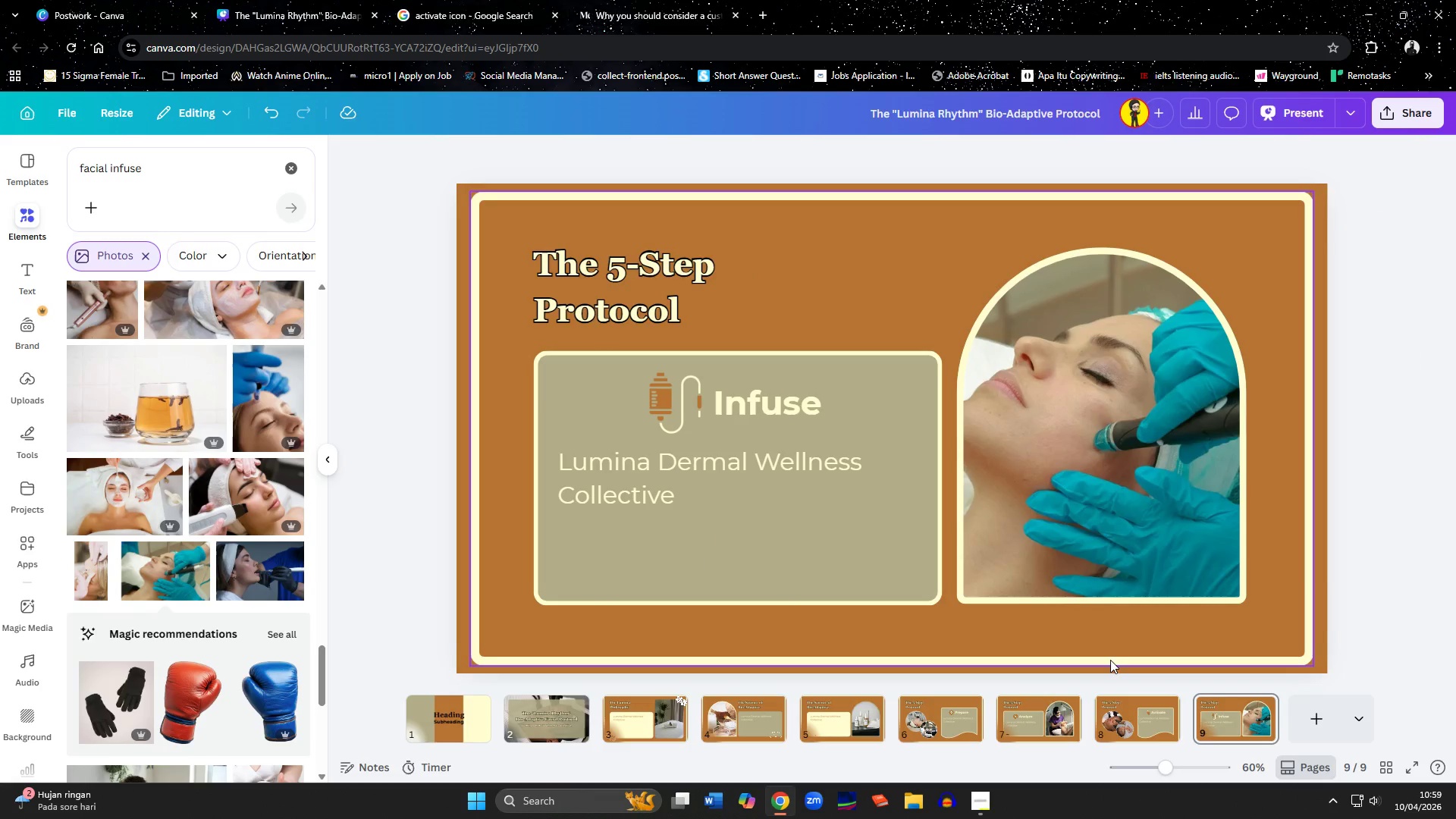 
left_click([1098, 636])
 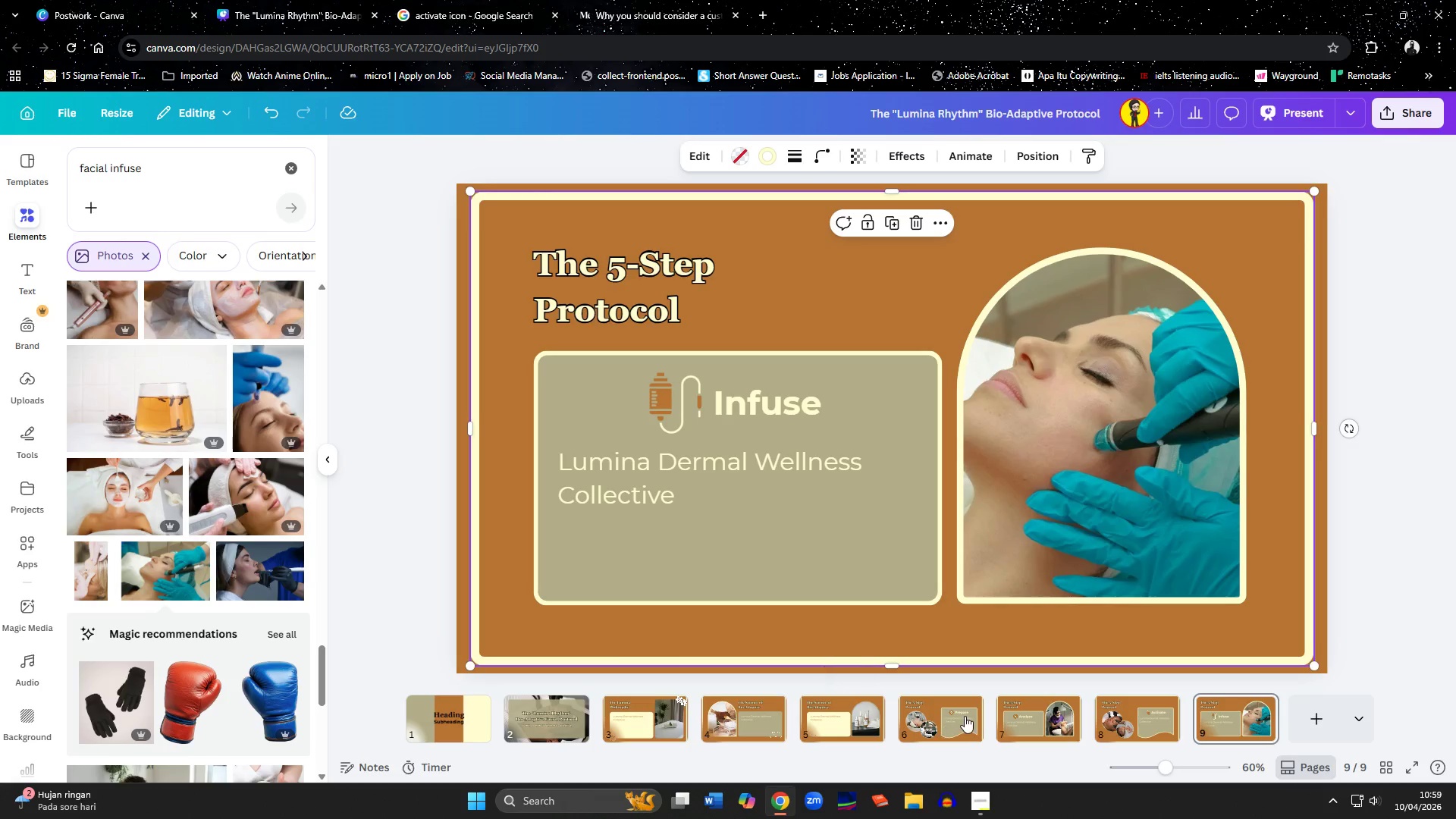 
wait(6.75)
 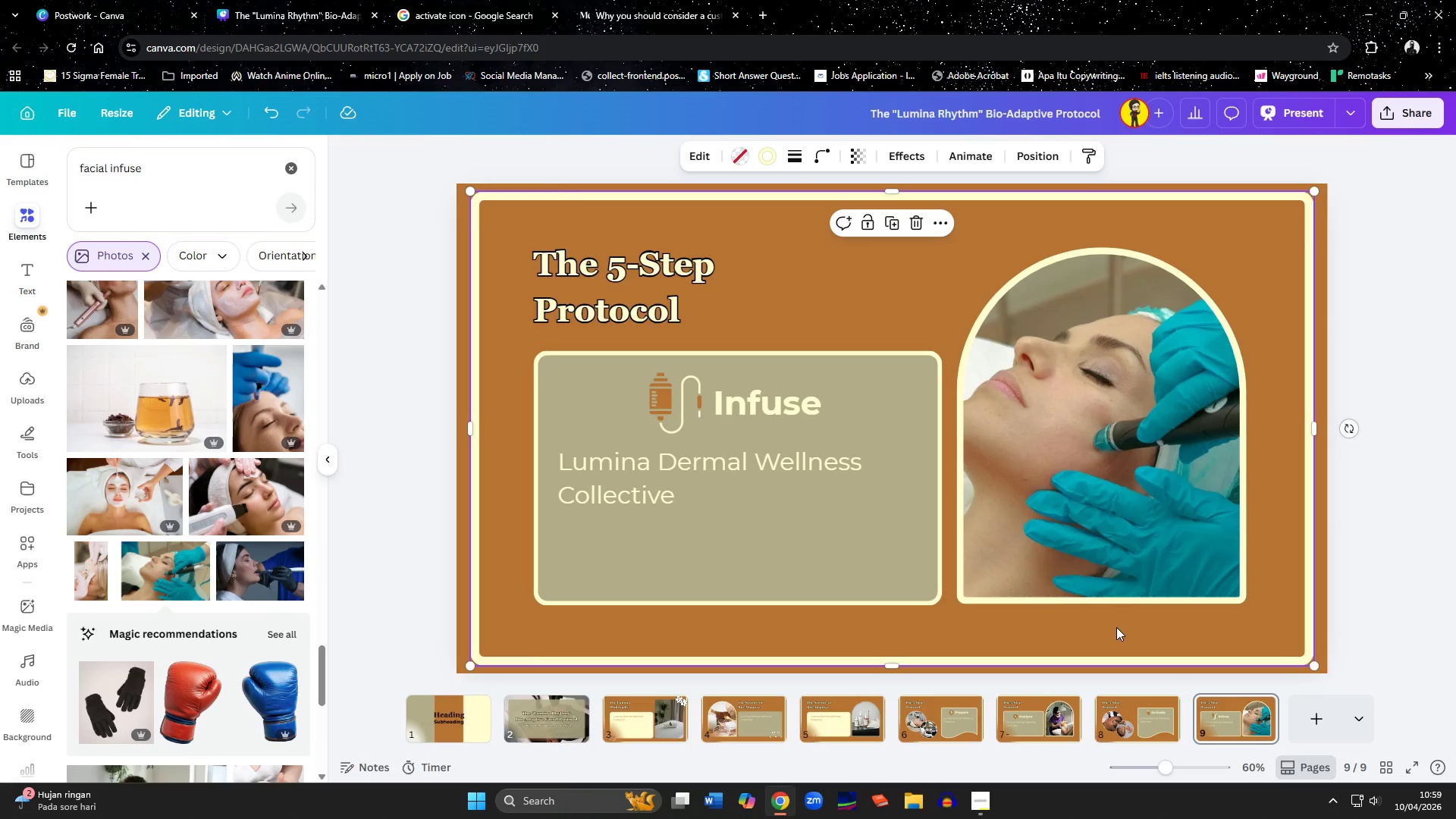 
left_click([1162, 699])
 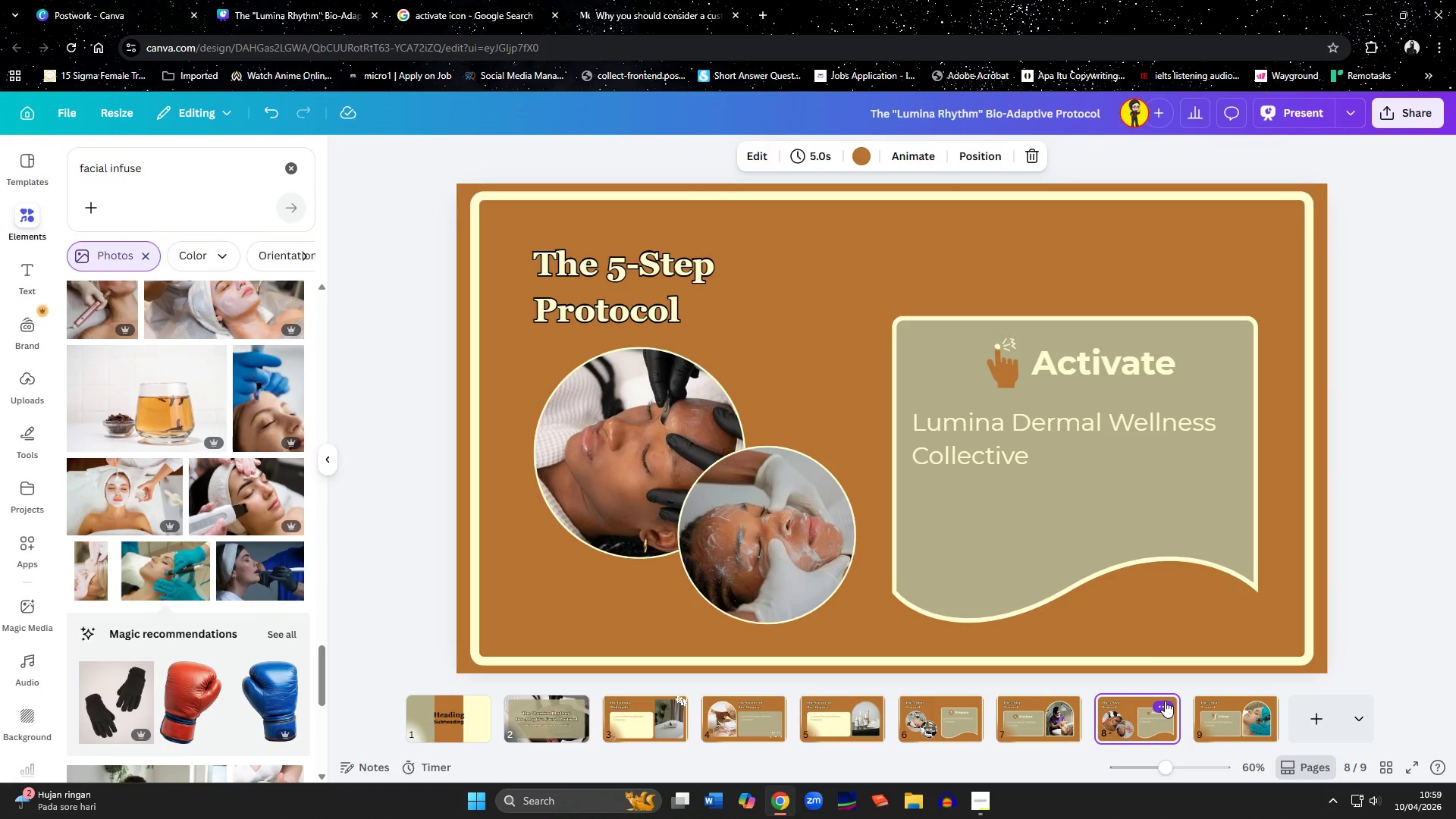 
left_click([1165, 701])
 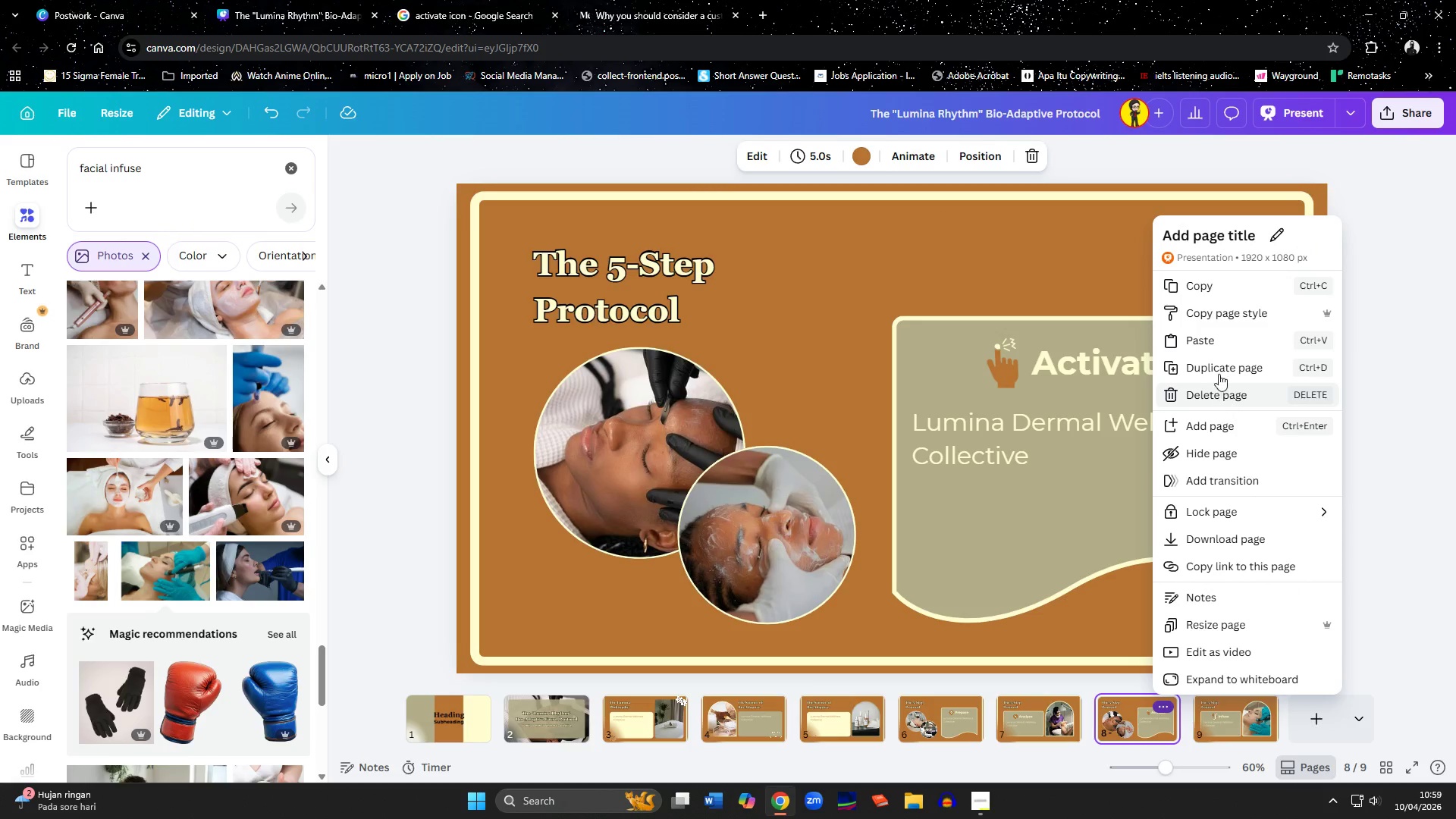 
left_click([1219, 364])
 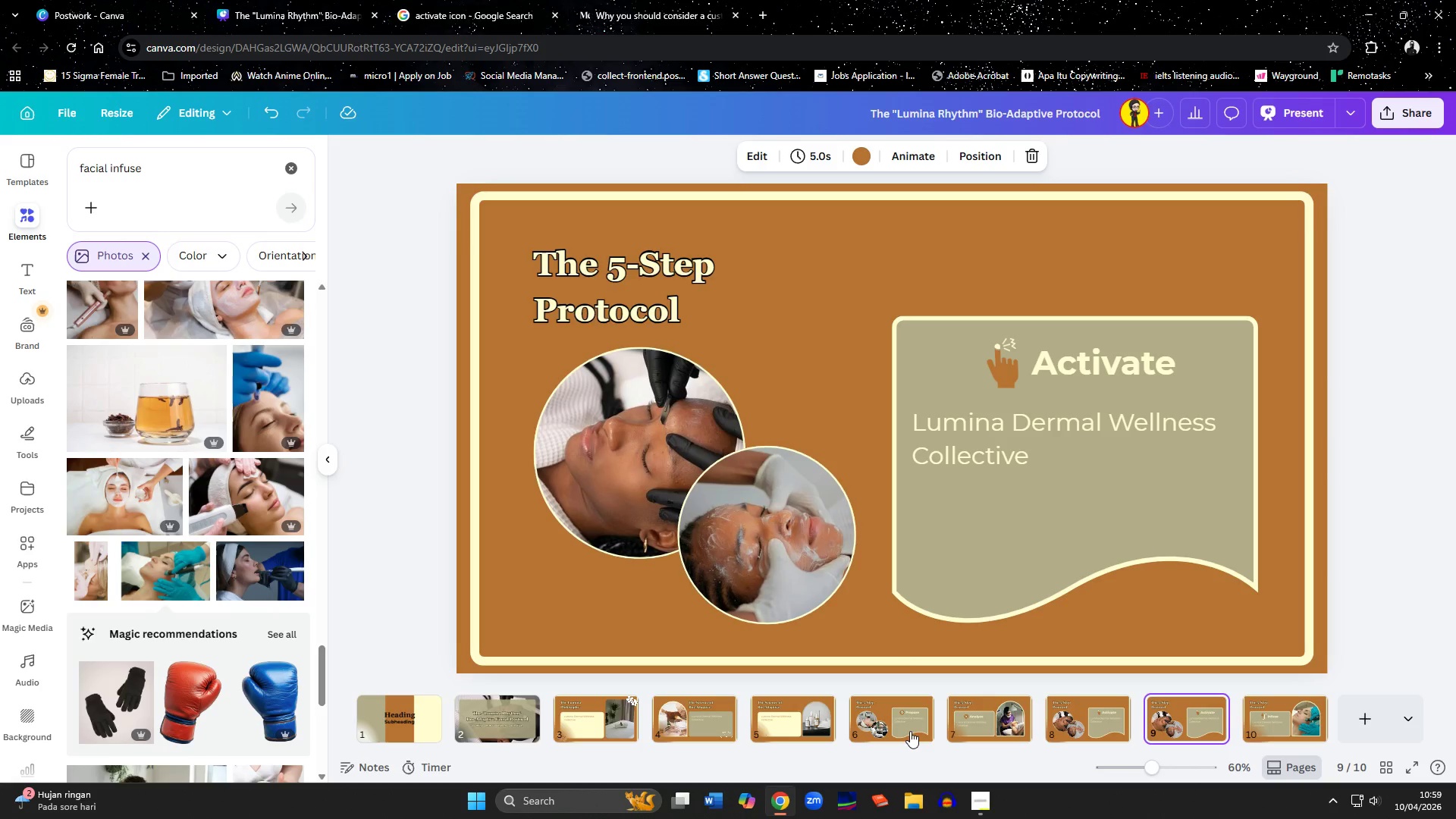 
left_click_drag(start_coordinate=[1188, 720], to_coordinate=[1348, 714])
 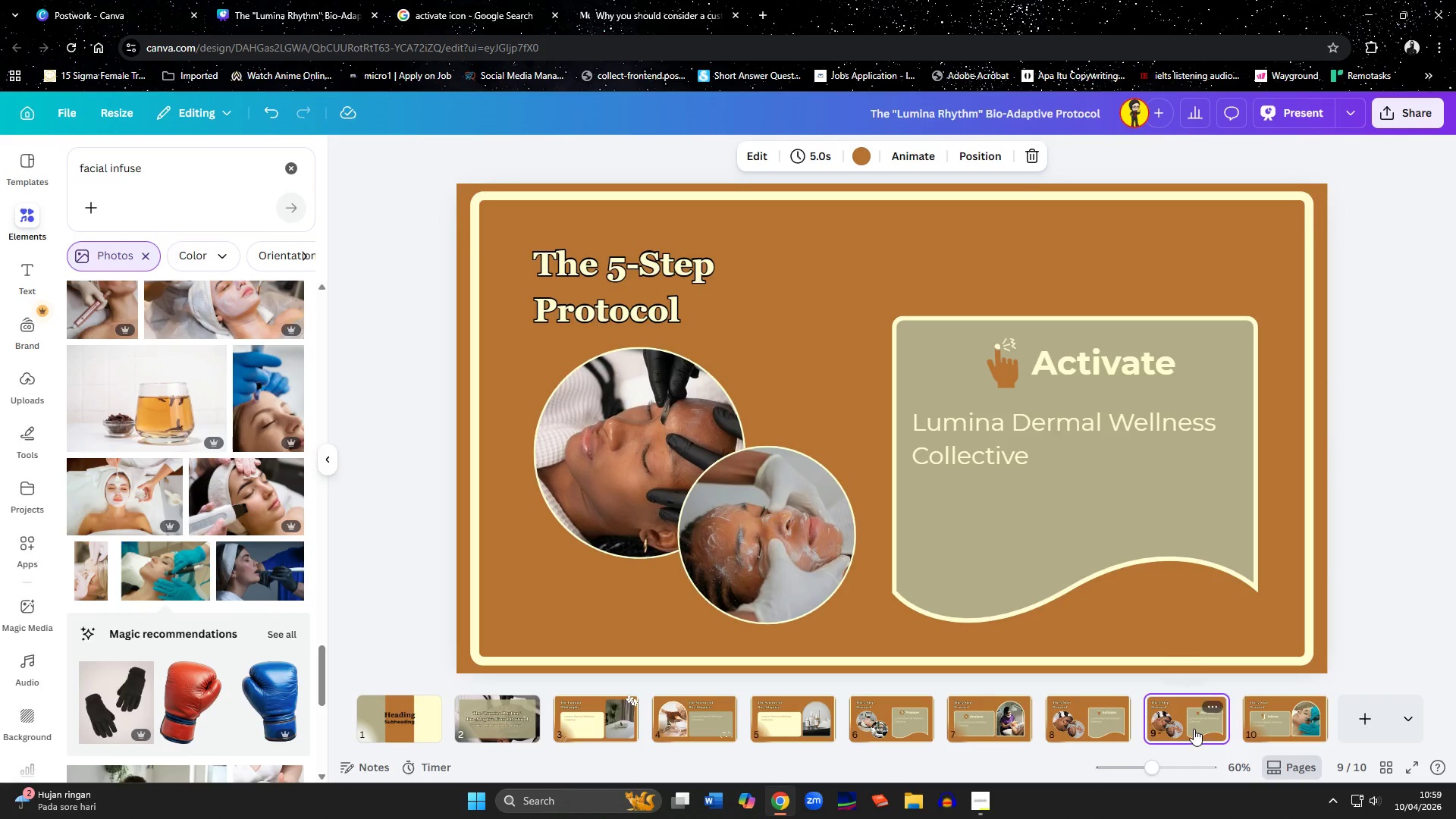 
left_click_drag(start_coordinate=[1194, 729], to_coordinate=[1395, 732])
 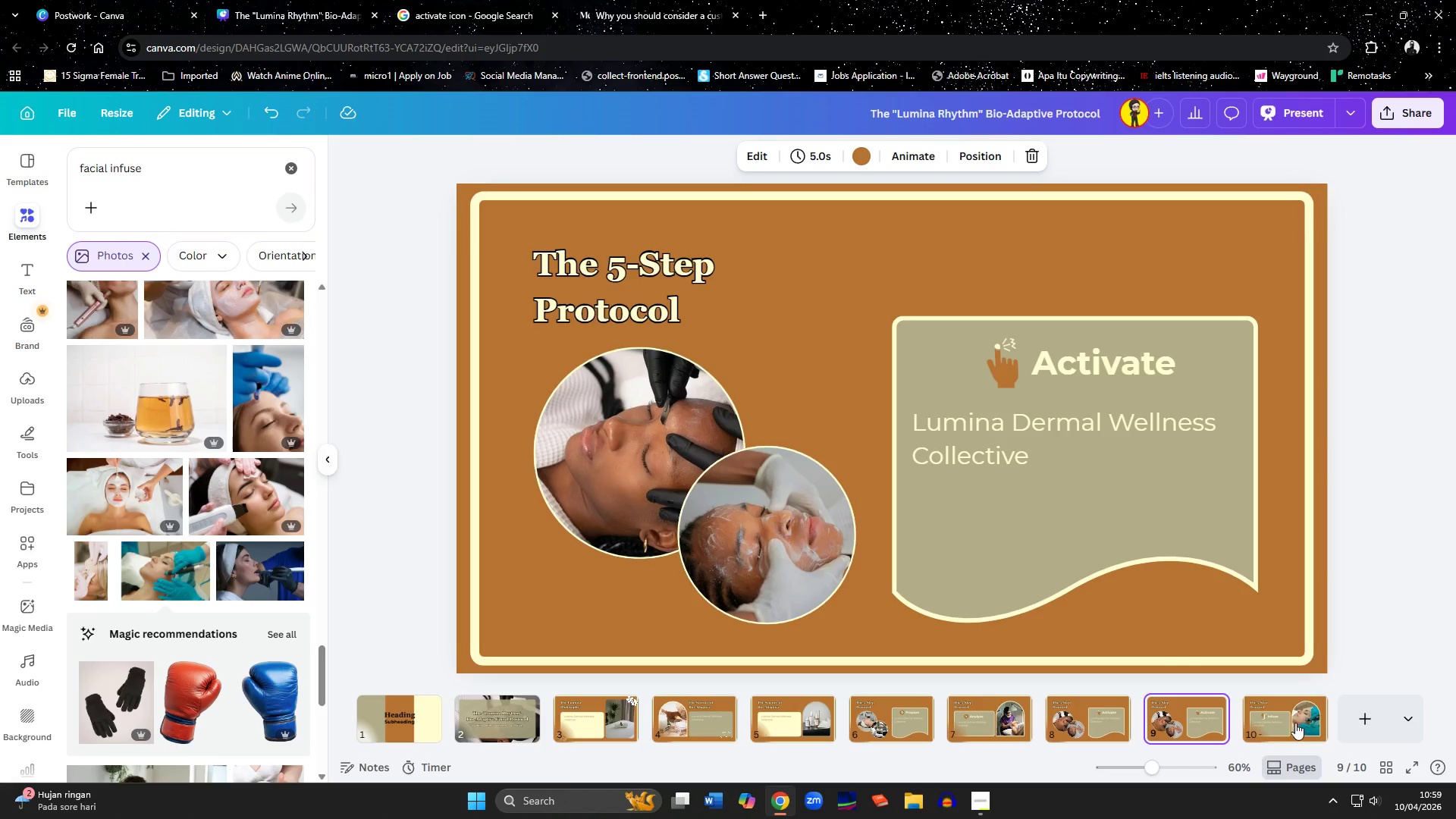 
left_click_drag(start_coordinate=[1295, 723], to_coordinate=[1148, 723])
 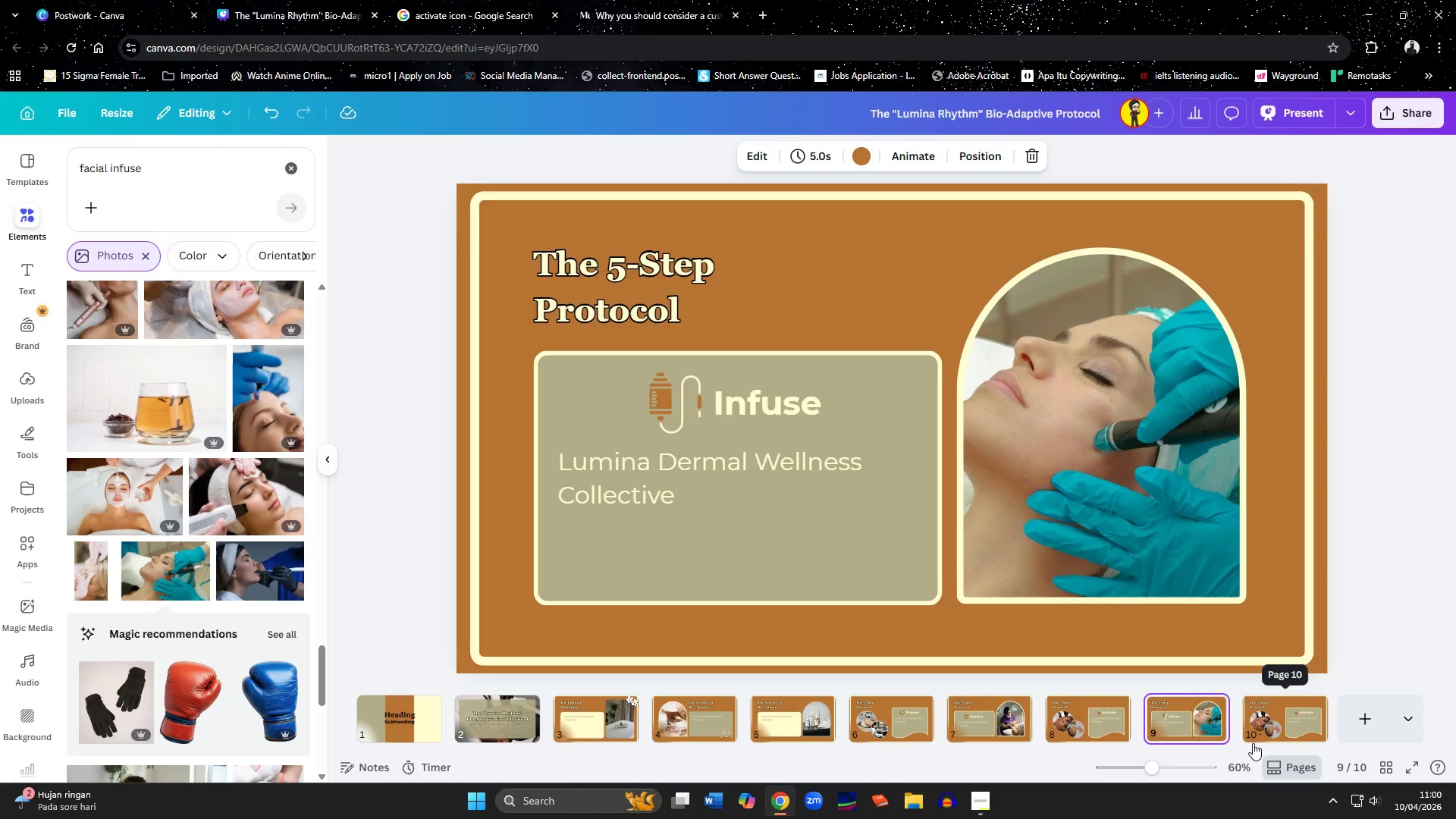 
left_click([976, 808])